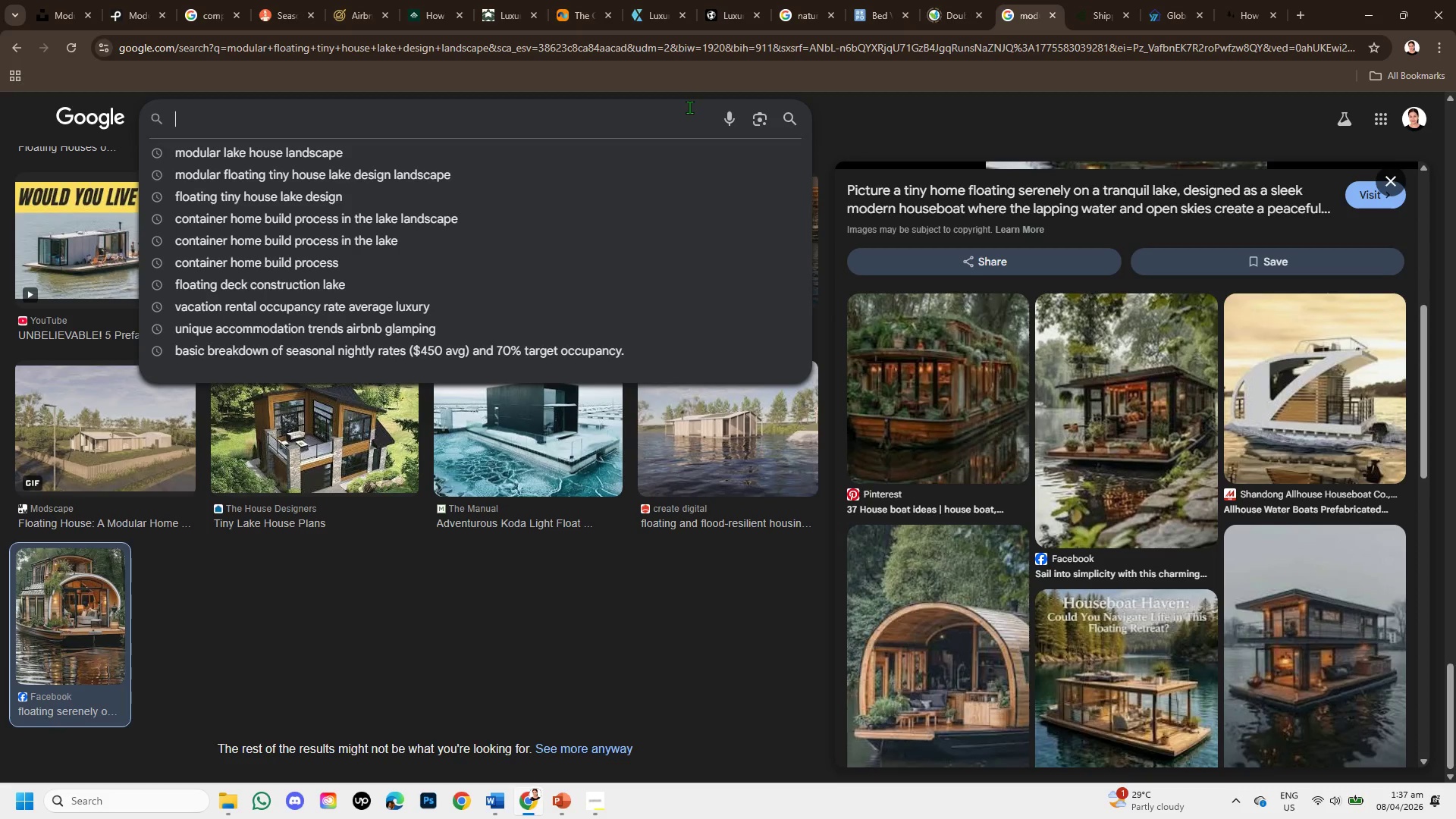 
left_click([354, 287])
 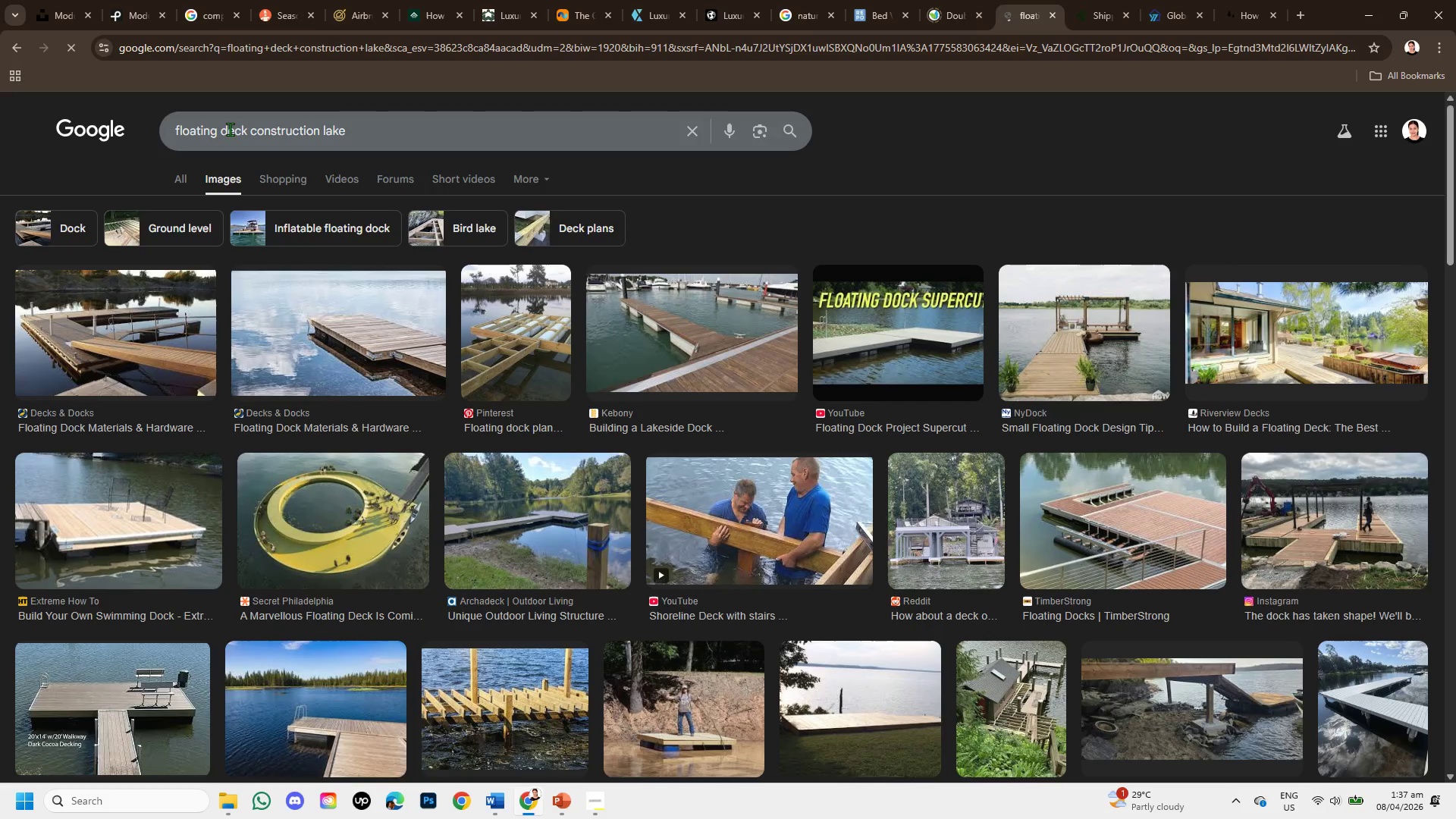 
left_click([237, 131])
 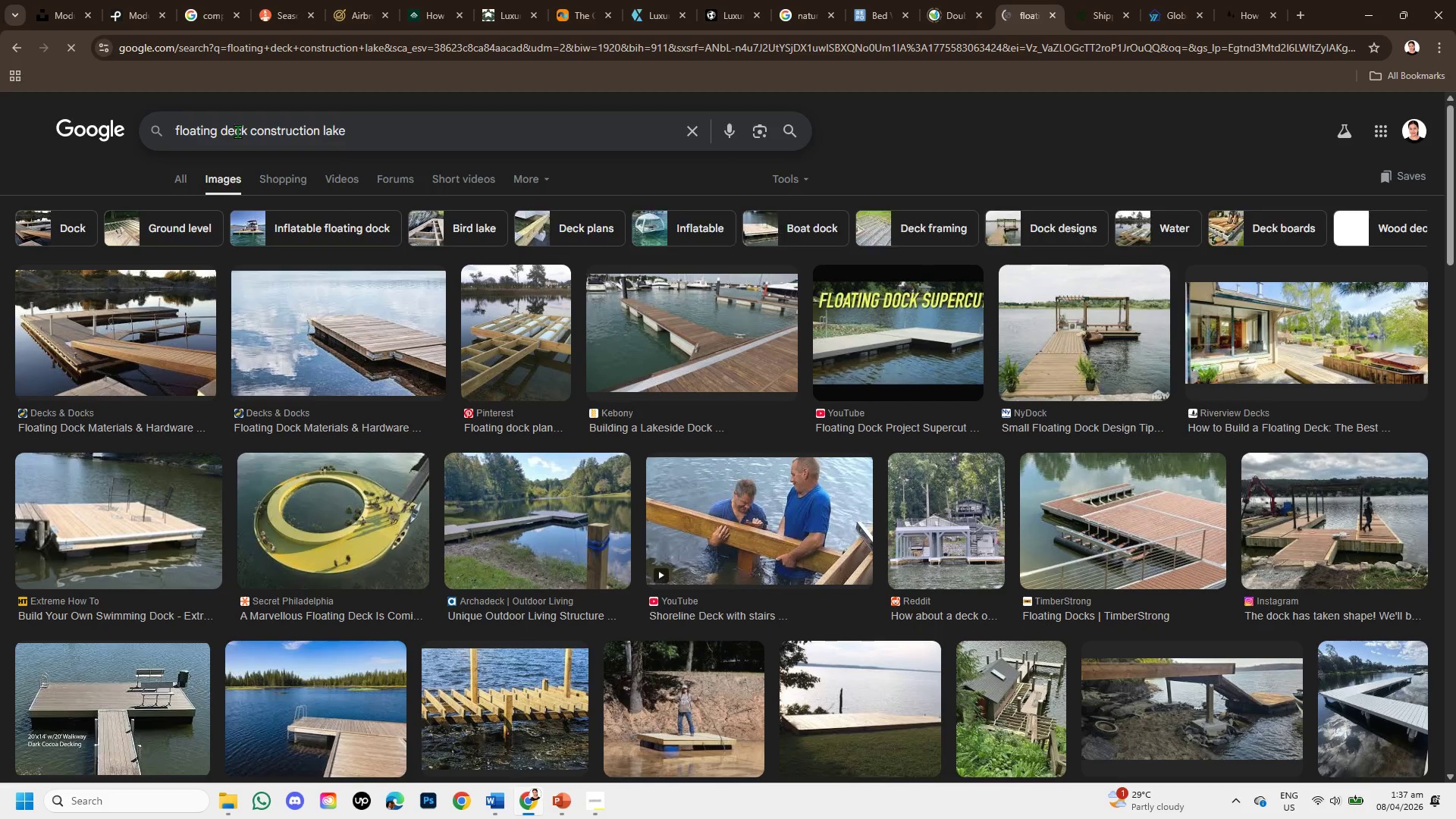 
key(Backspace)
 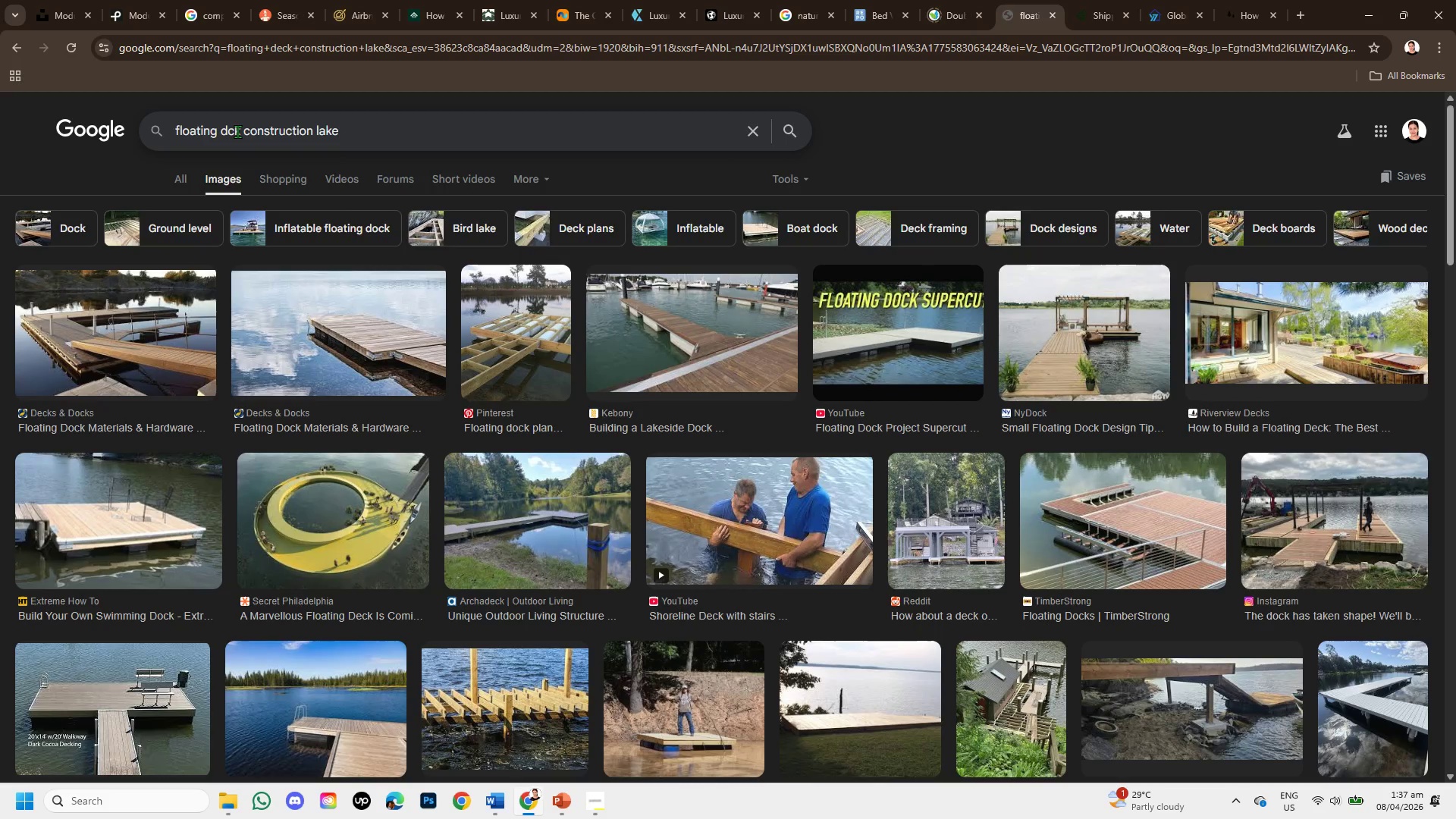 
key(C)
 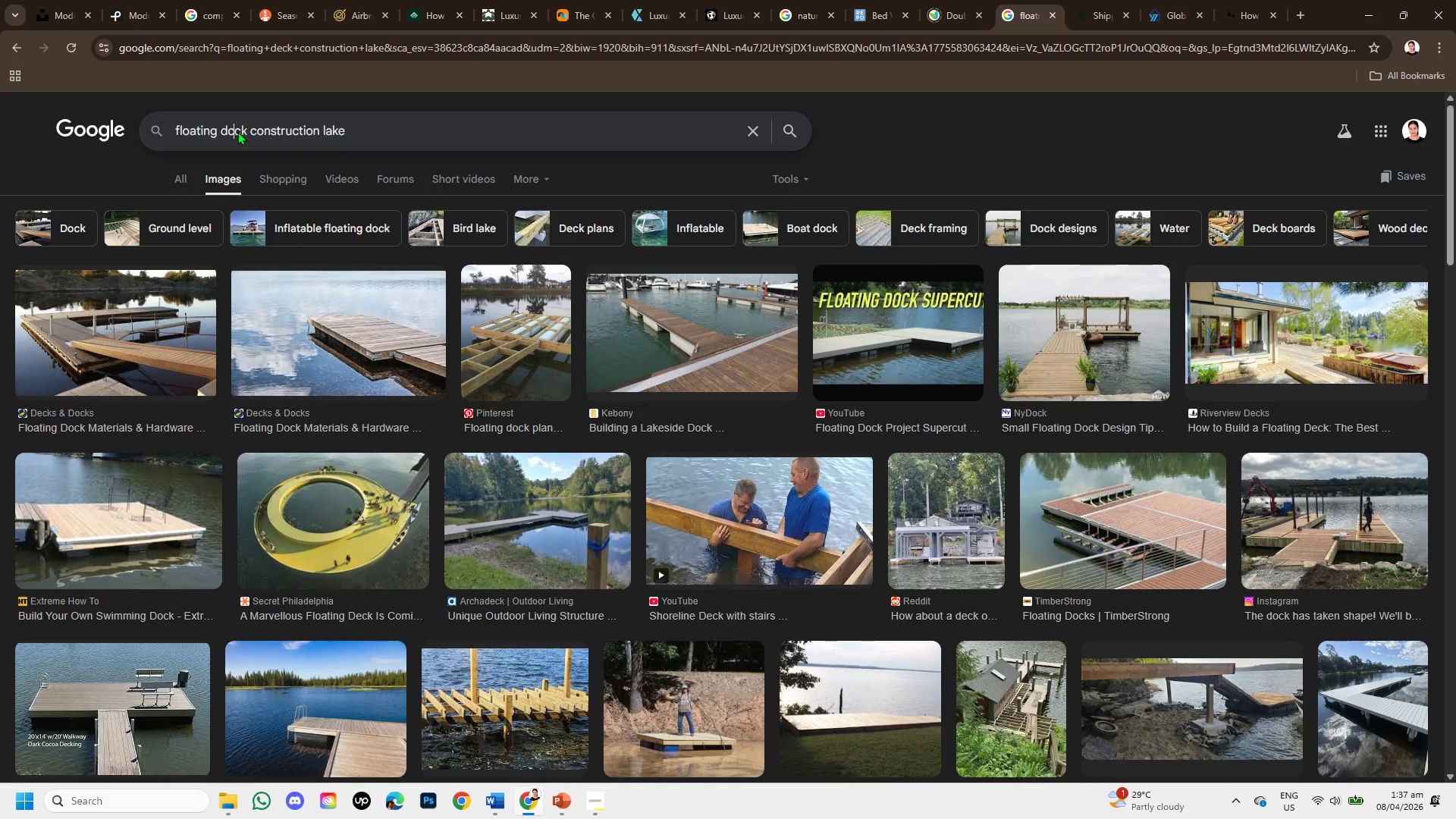 
key(Enter)
 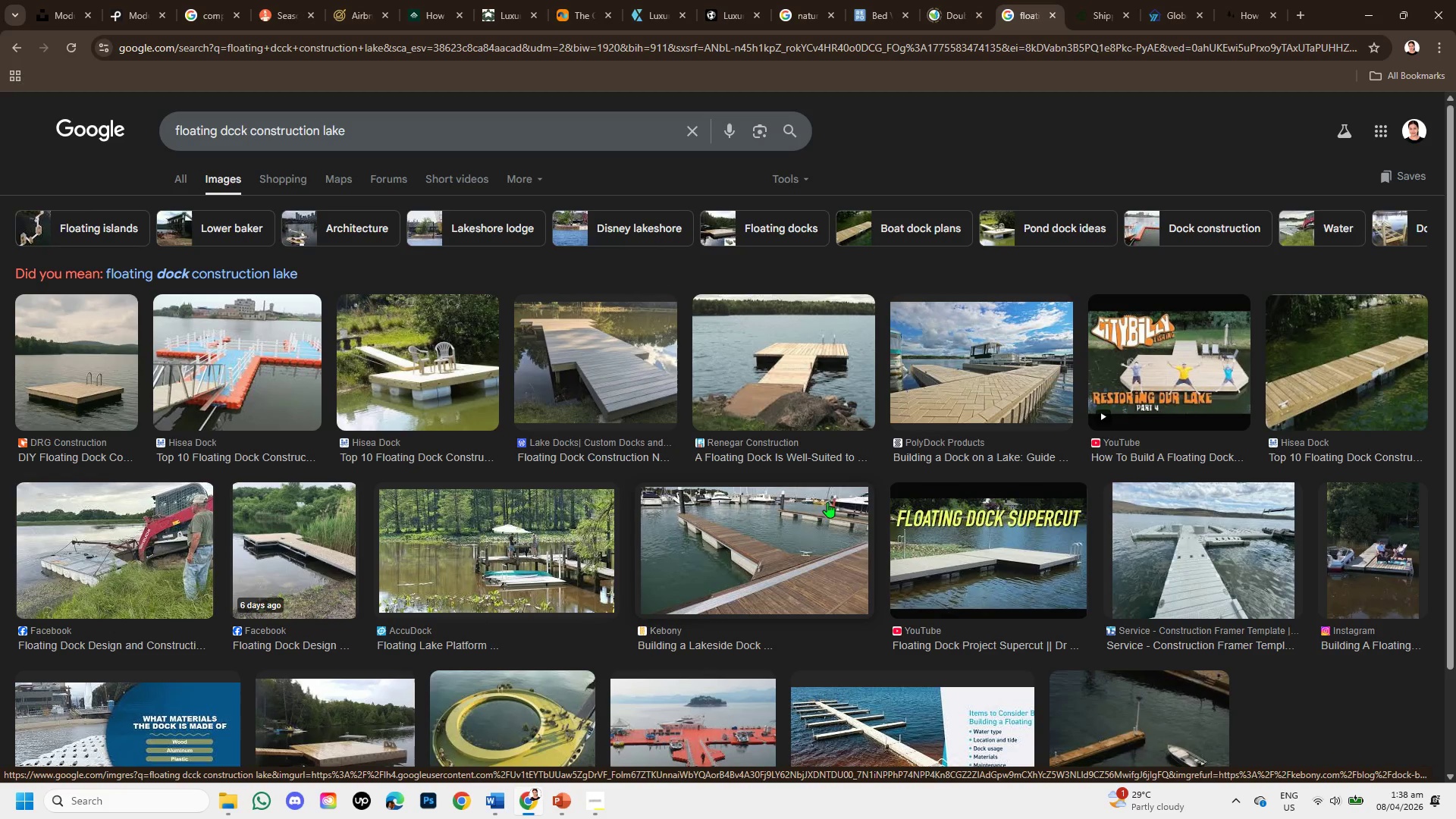 
wait(14.66)
 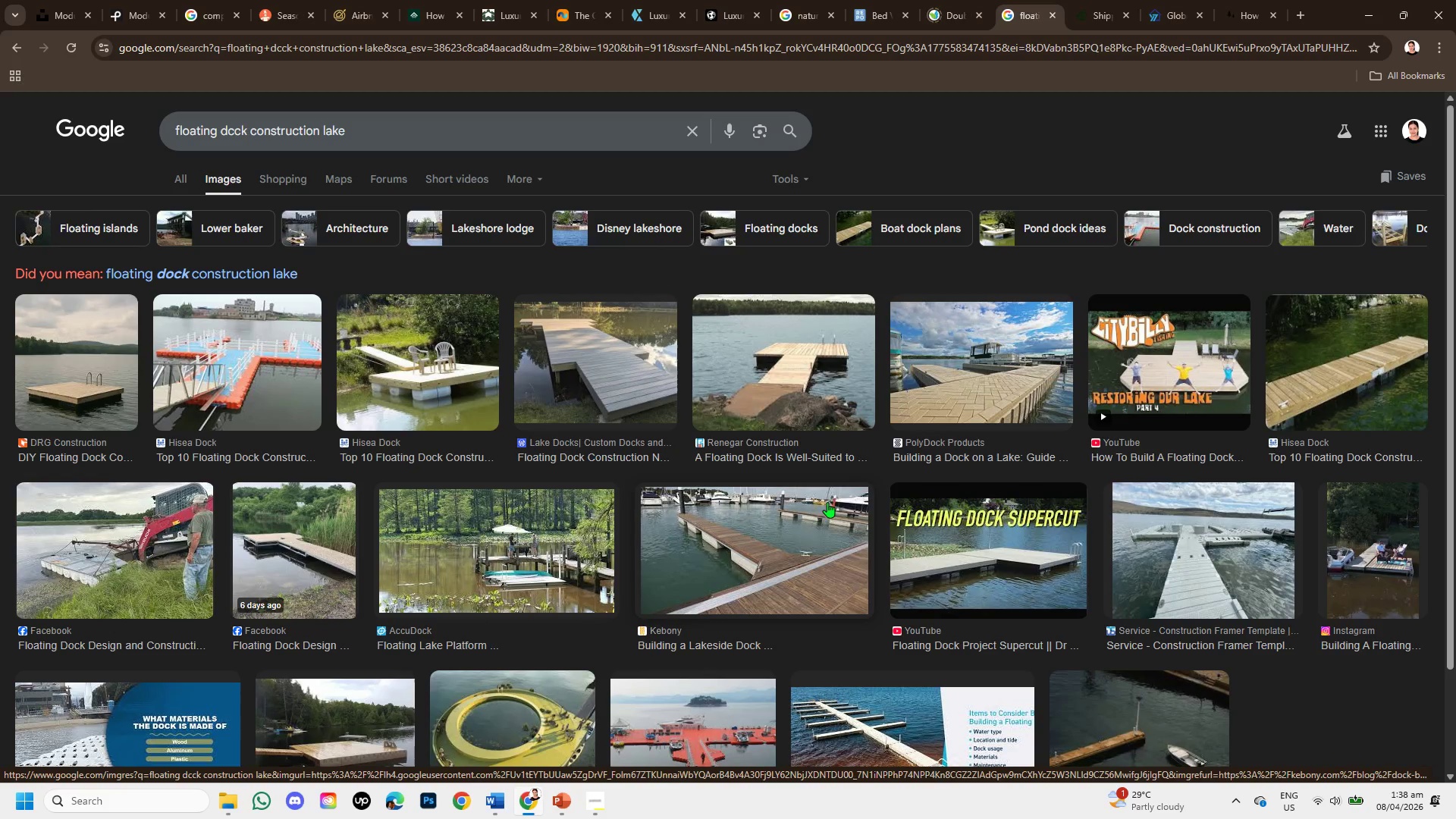 
scroll: coordinate [1194, 406], scroll_direction: down, amount: 2.0
 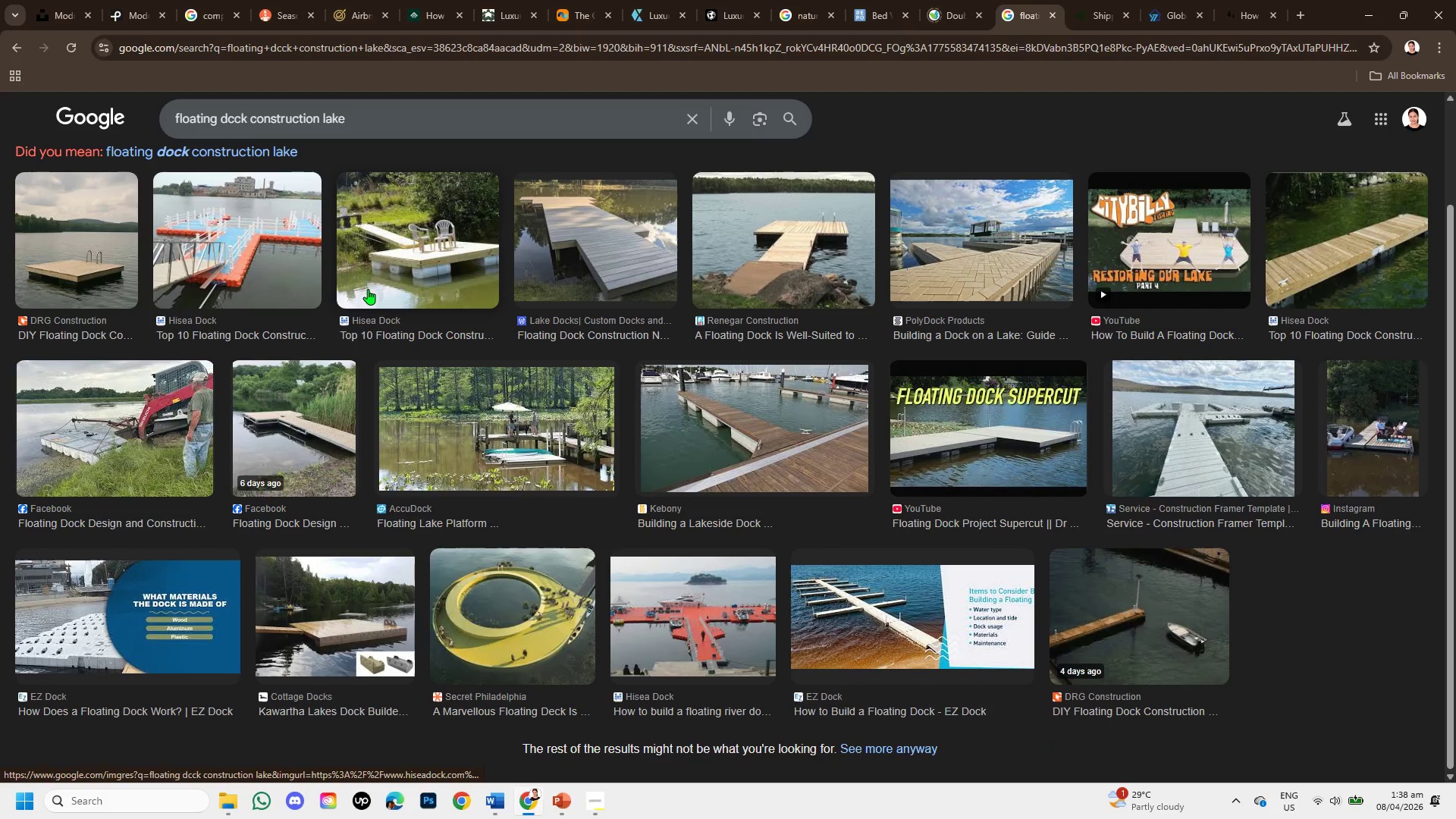 
scroll: coordinate [366, 328], scroll_direction: up, amount: 3.0
 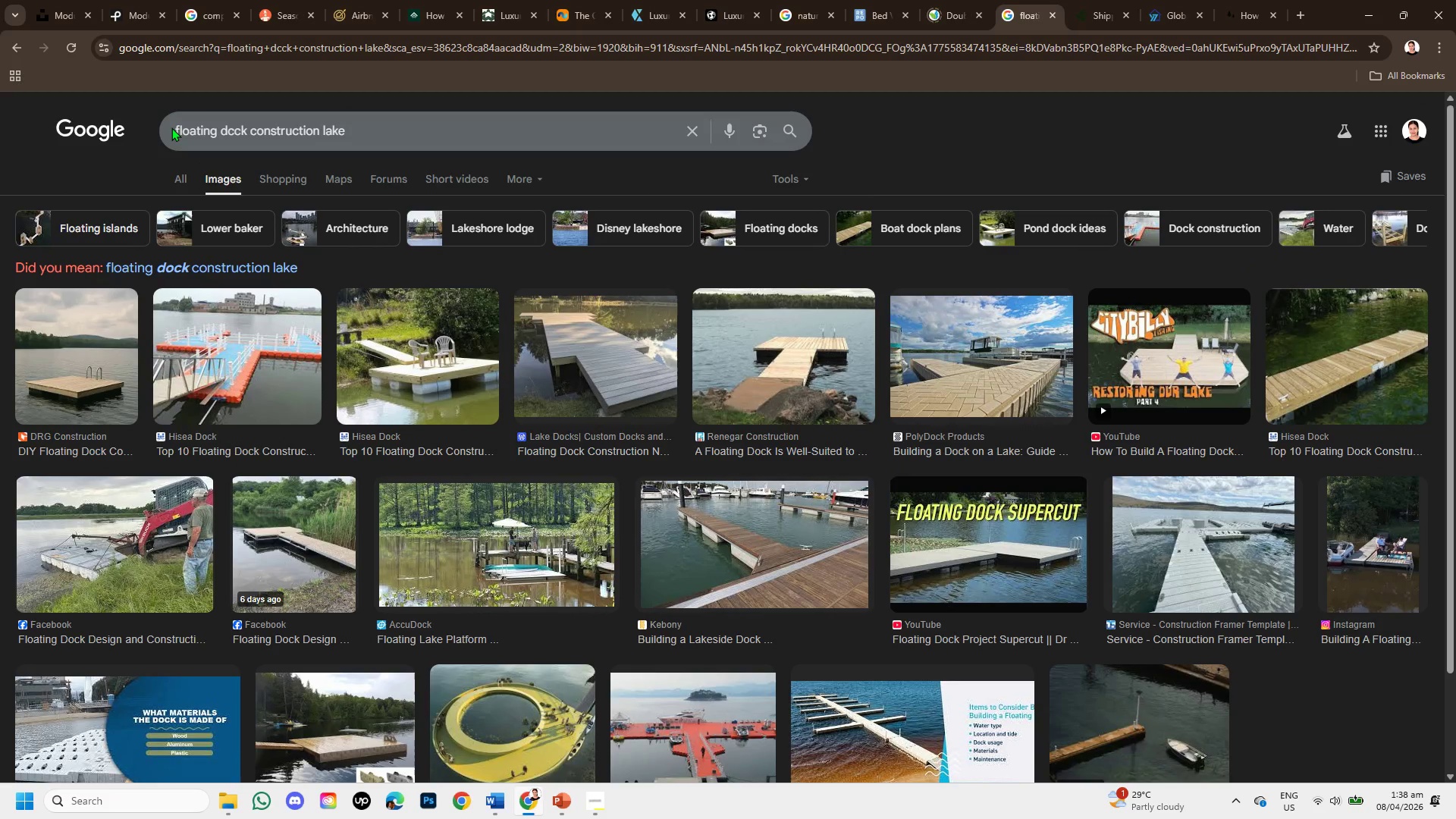 
left_click_drag(start_coordinate=[171, 127], to_coordinate=[280, 122])
 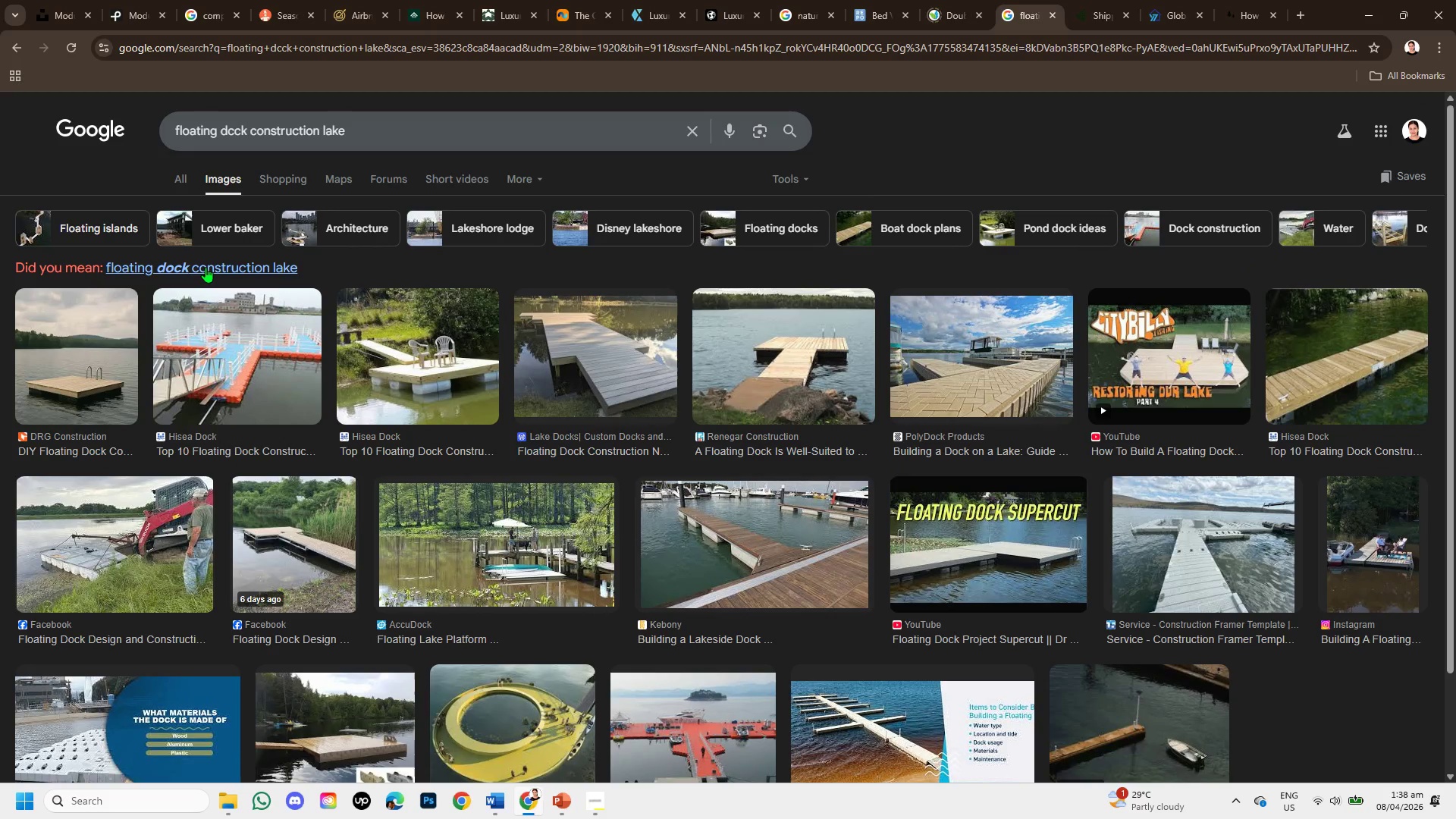 
left_click([206, 267])
 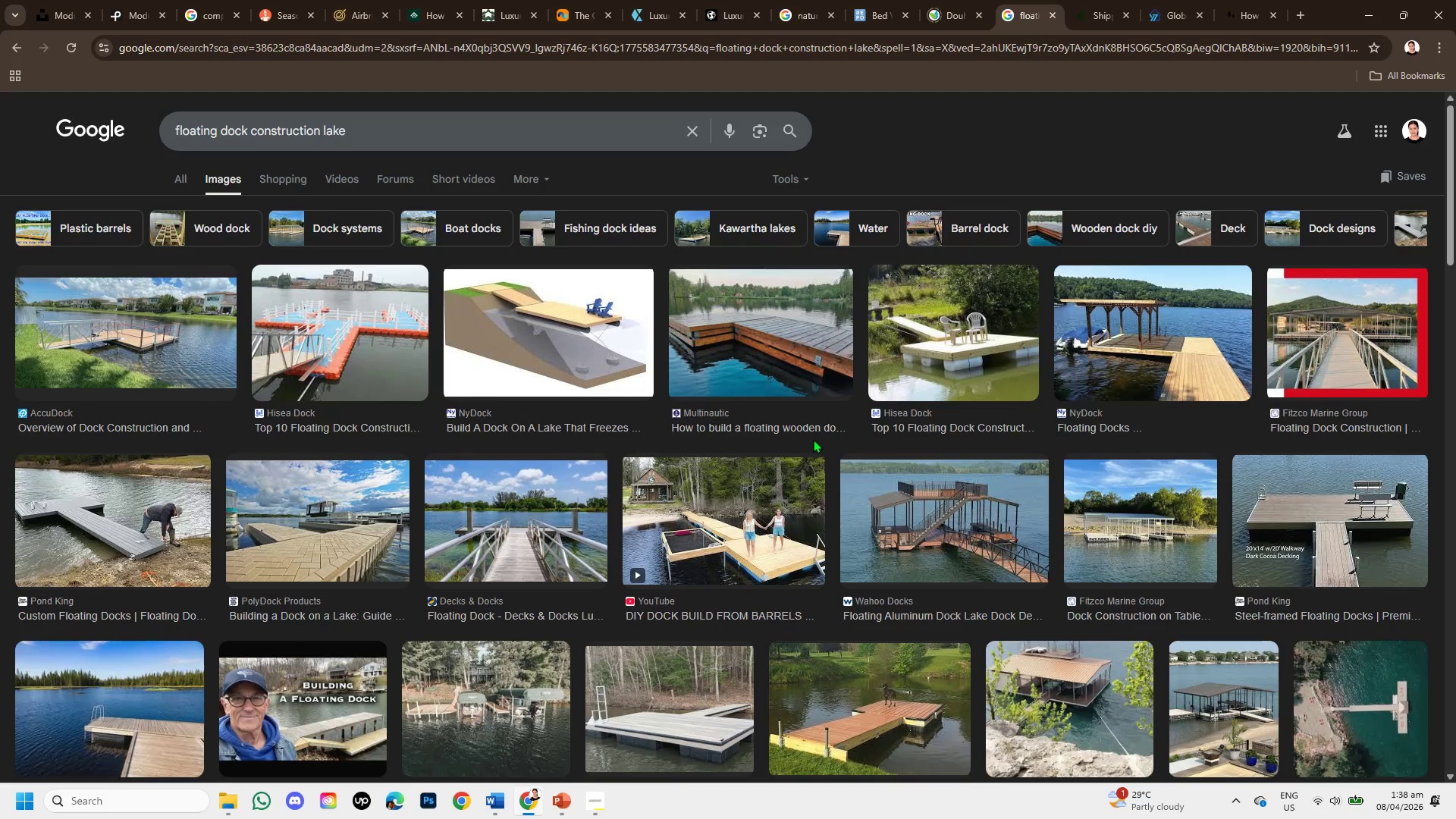 
left_click([775, 340])
 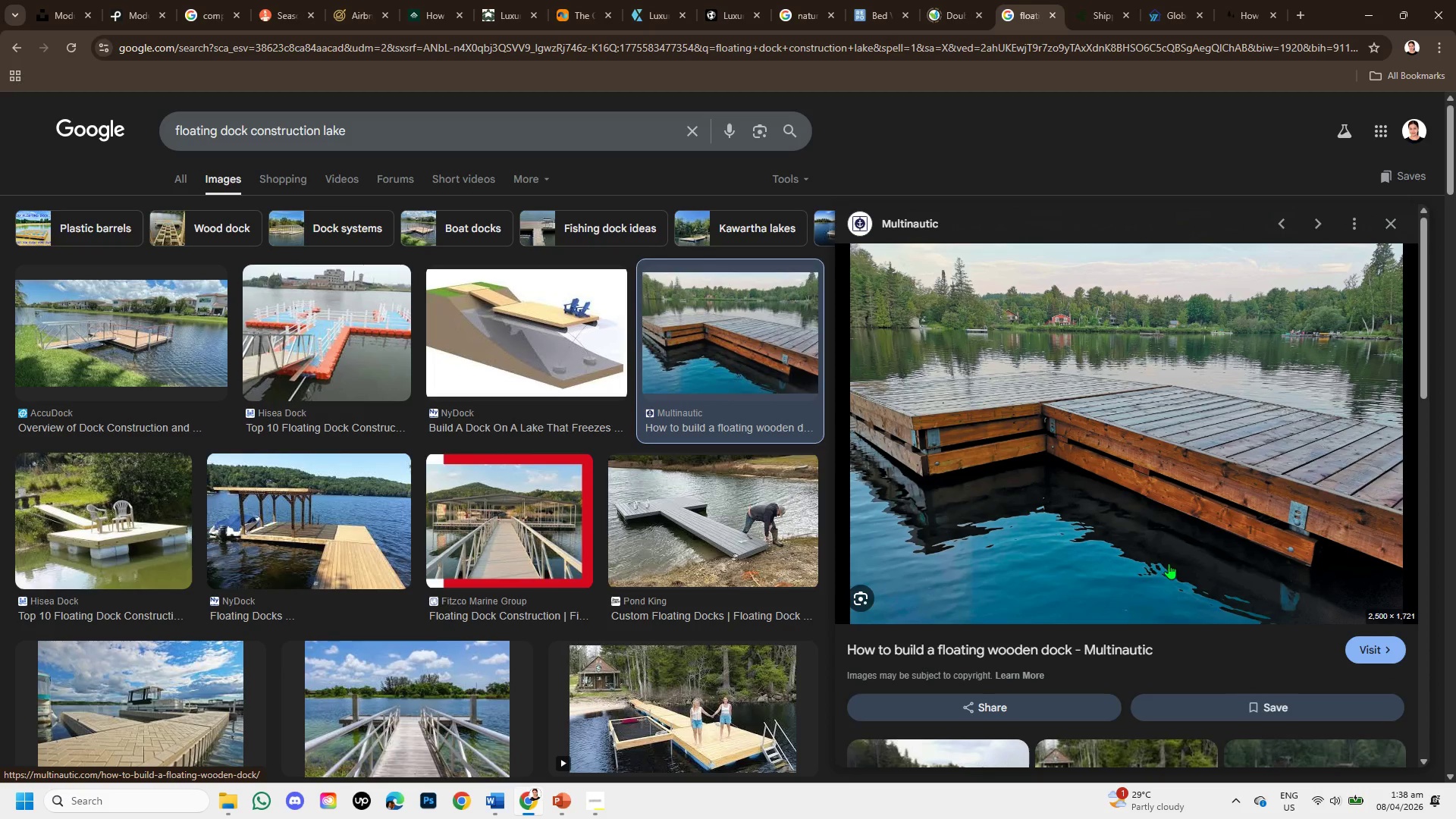 
scroll: coordinate [705, 579], scroll_direction: down, amount: 6.0
 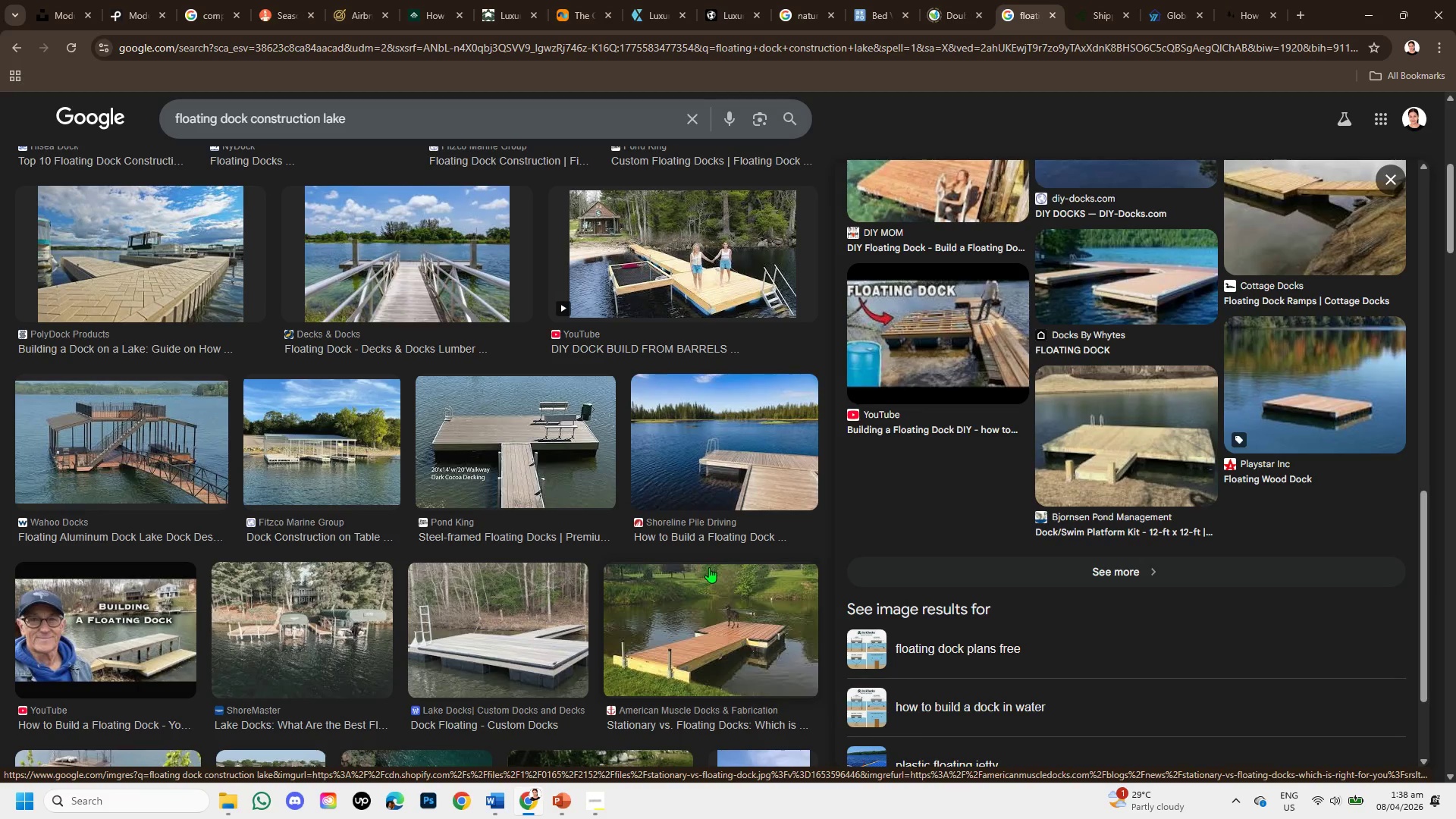 
left_click([161, 457])
 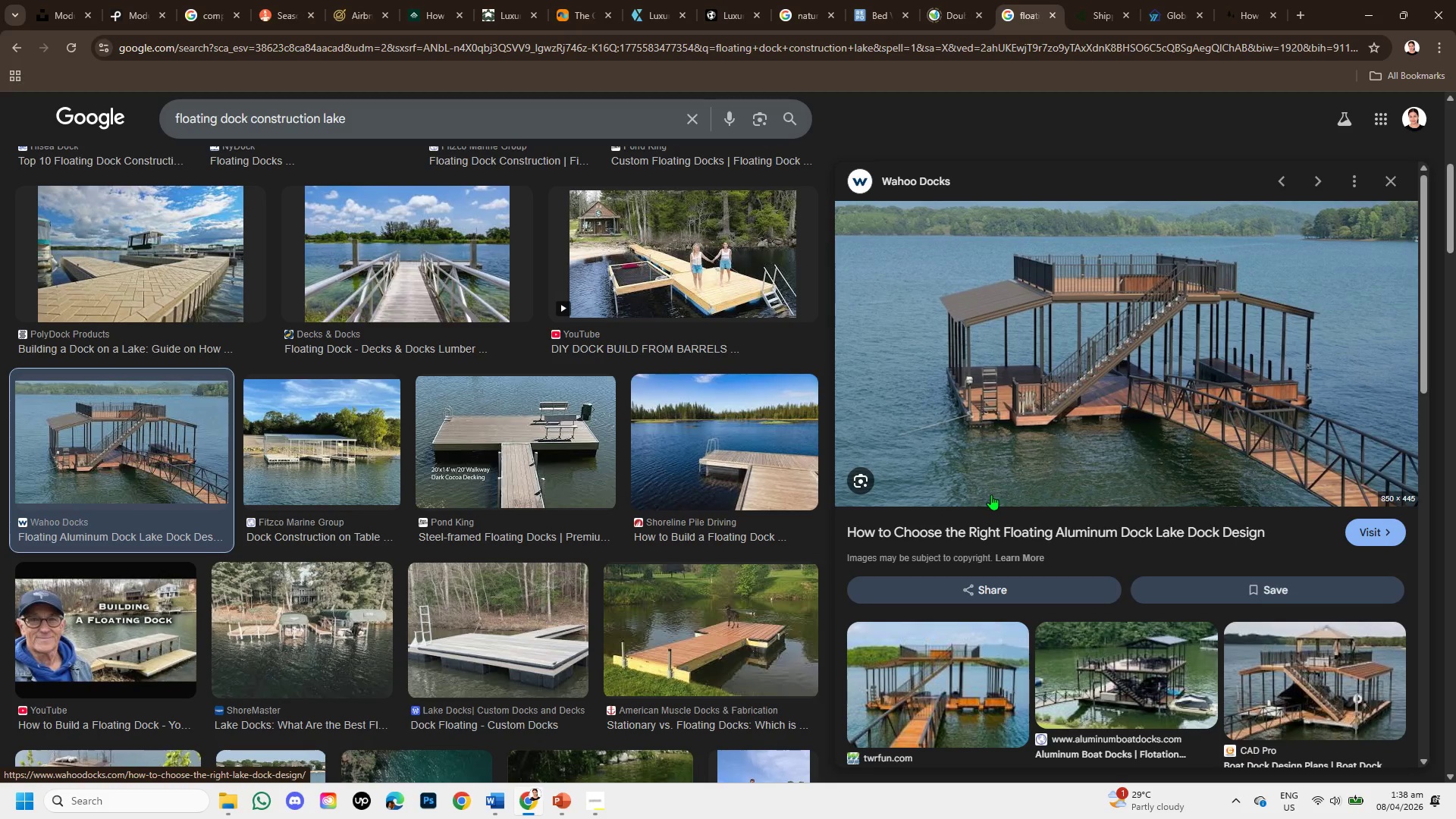 
wait(8.33)
 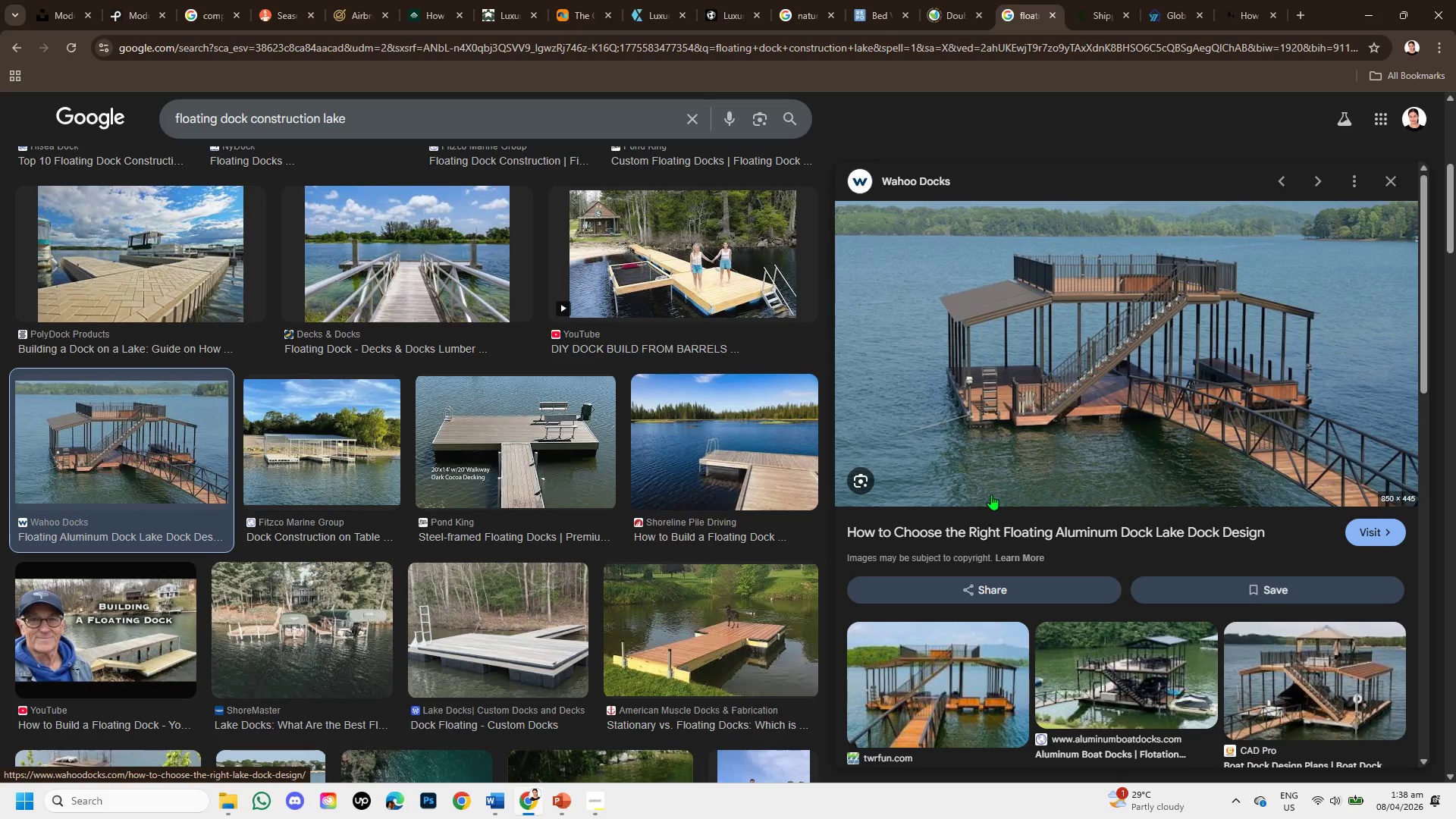 
scroll: coordinate [724, 613], scroll_direction: down, amount: 6.0
 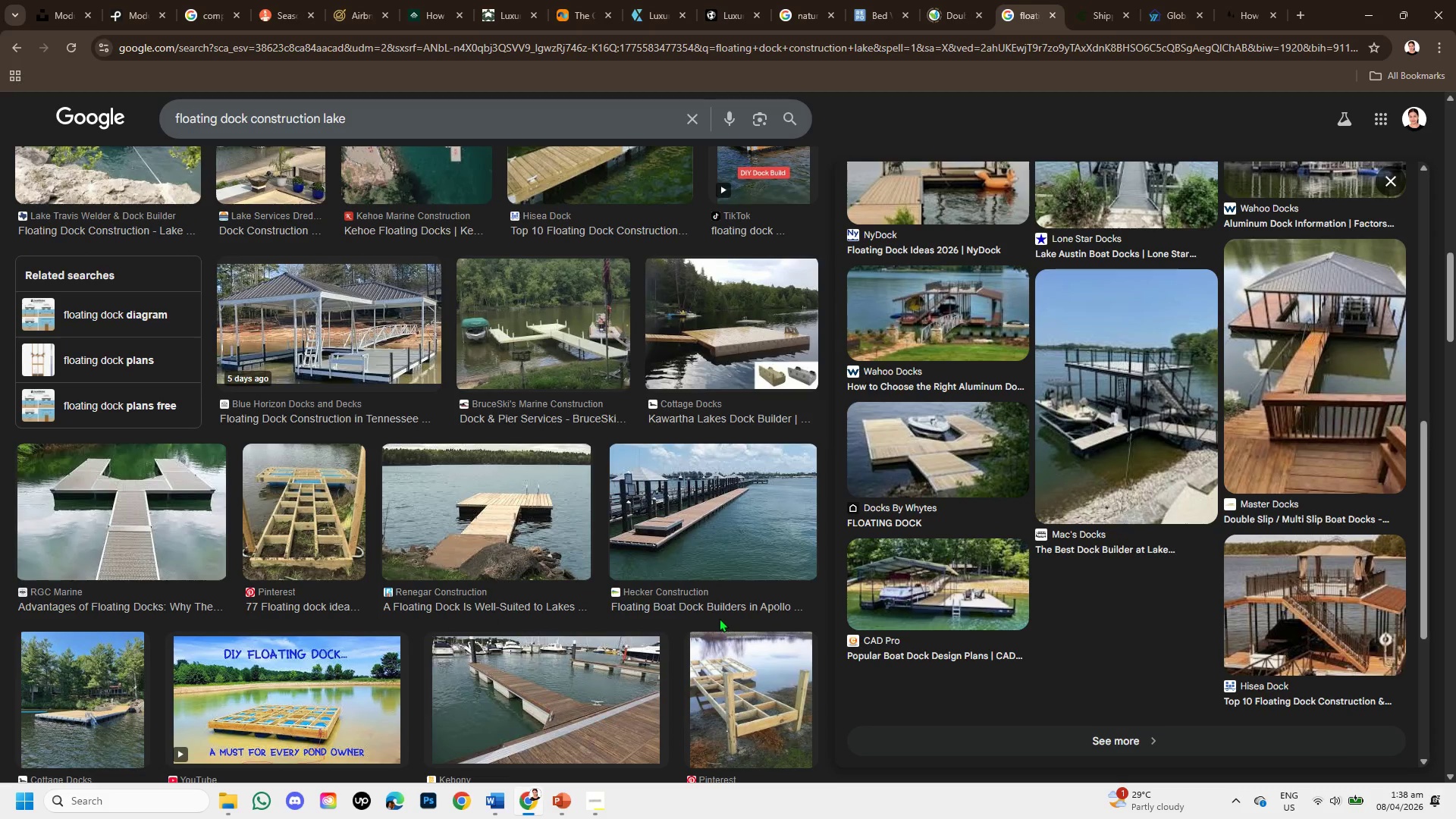 
scroll: coordinate [627, 385], scroll_direction: up, amount: 9.0
 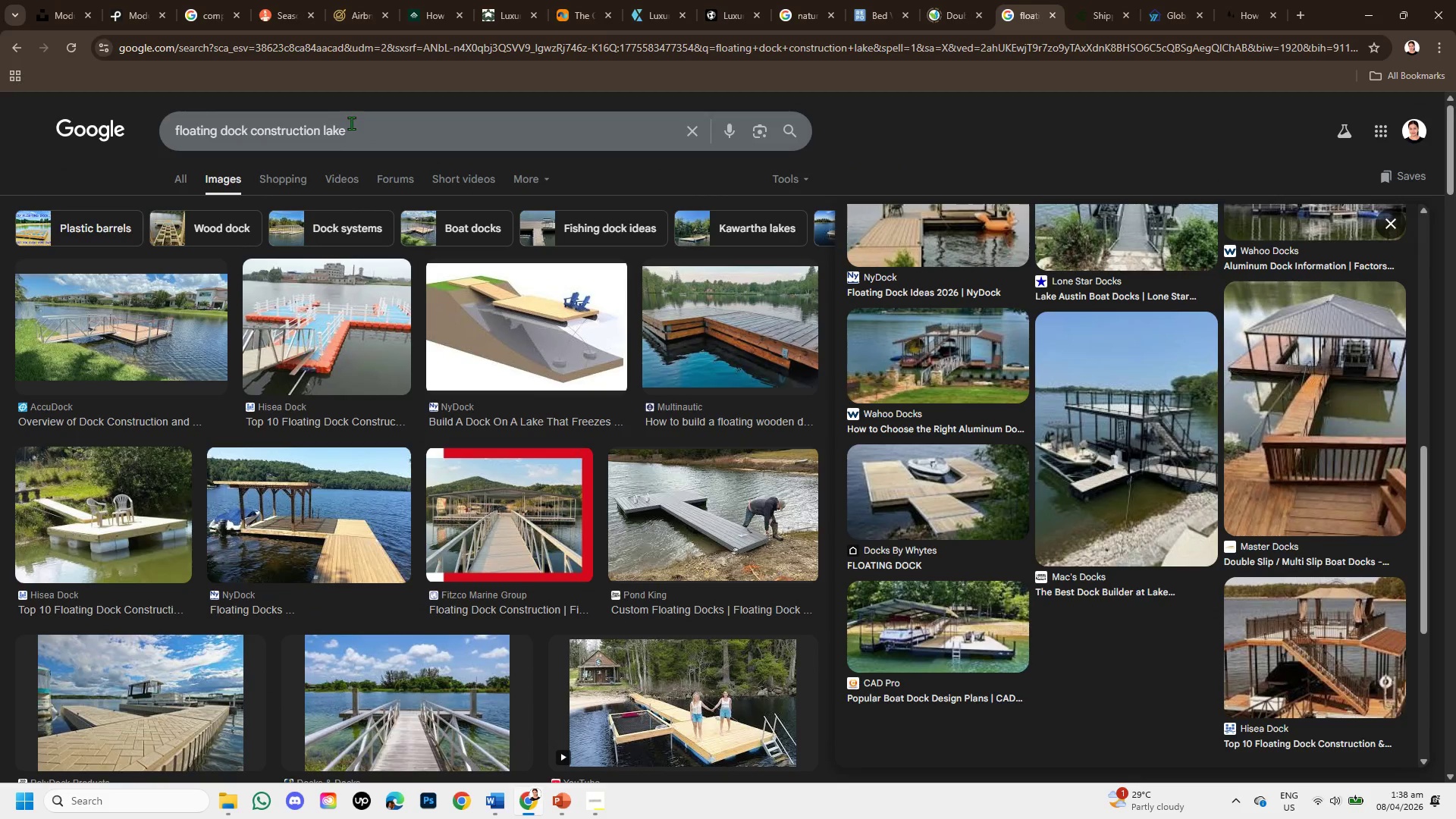 
left_click_drag(start_coordinate=[351, 124], to_coordinate=[148, 107])
 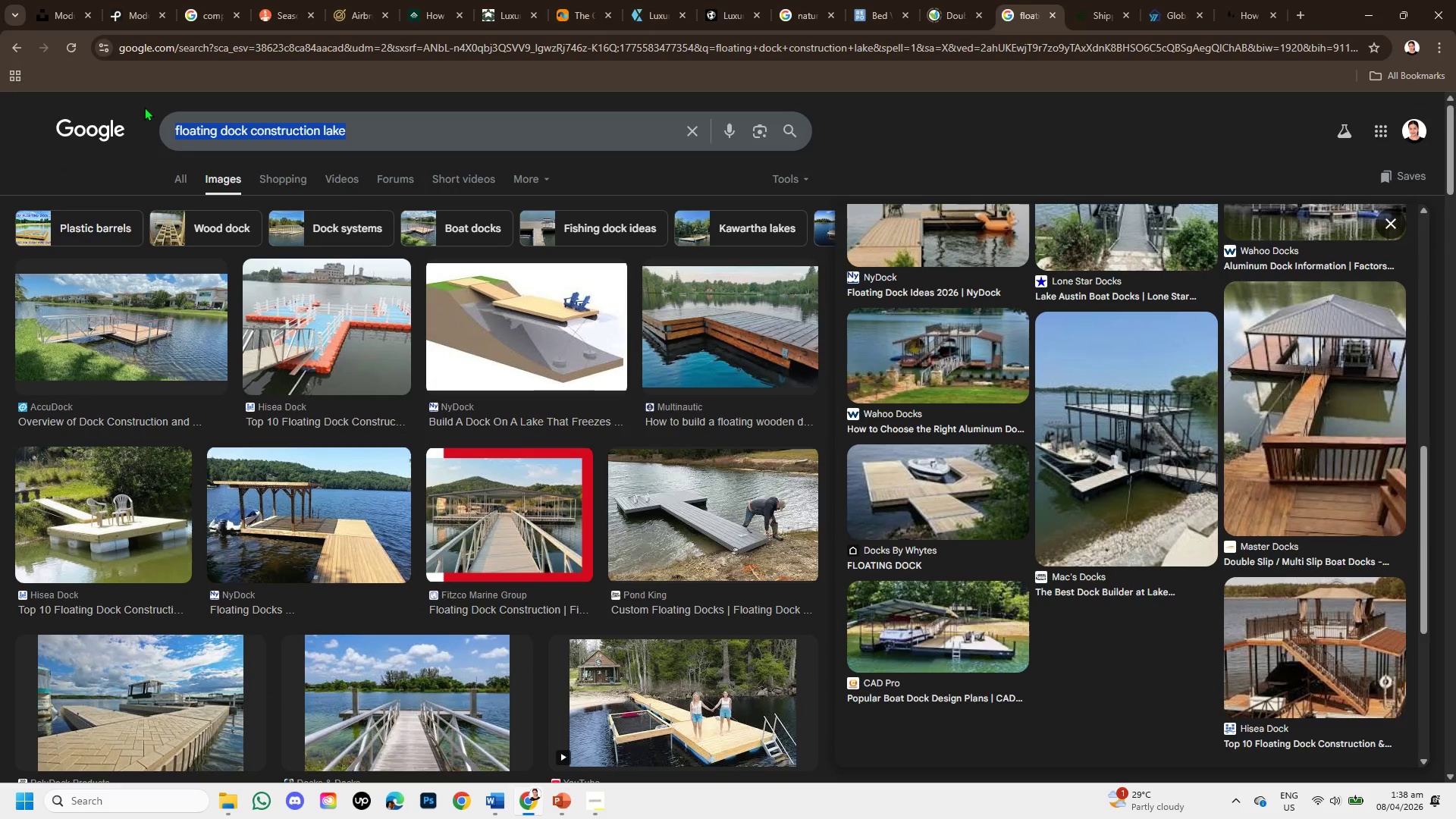 
key(Control+C)
 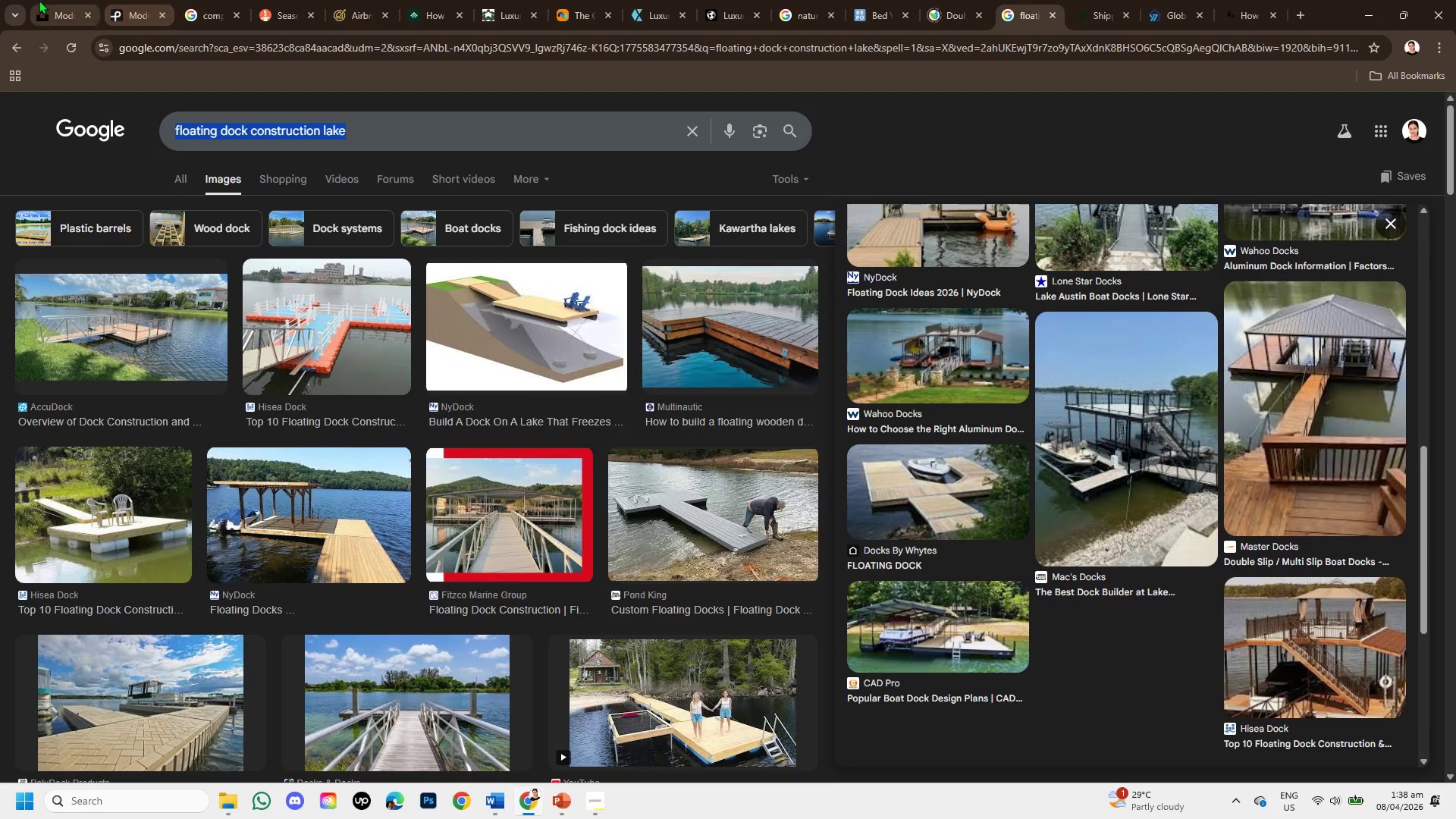 
left_click([39, 0])
 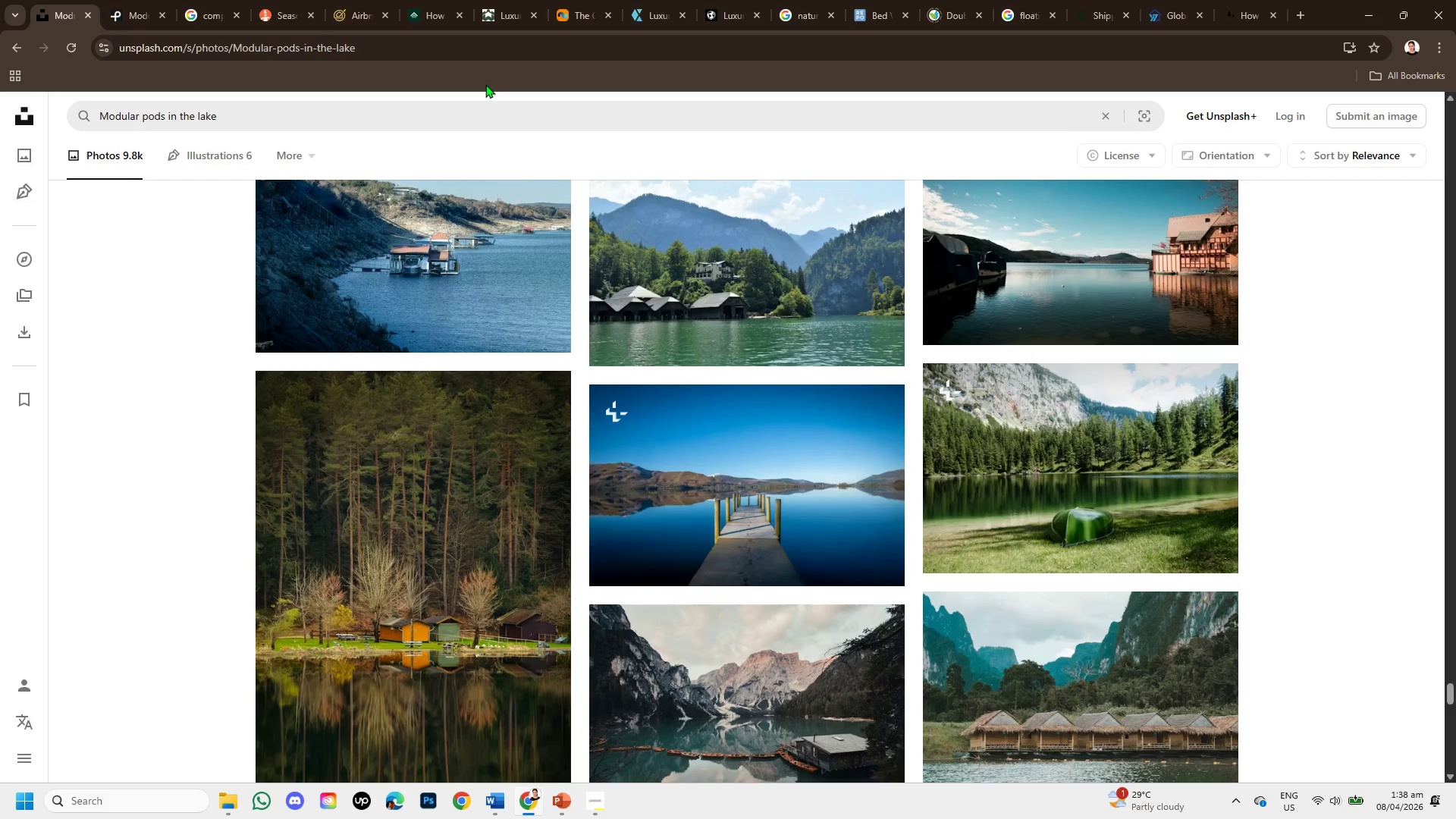 
left_click_drag(start_coordinate=[438, 114], to_coordinate=[83, 102])
 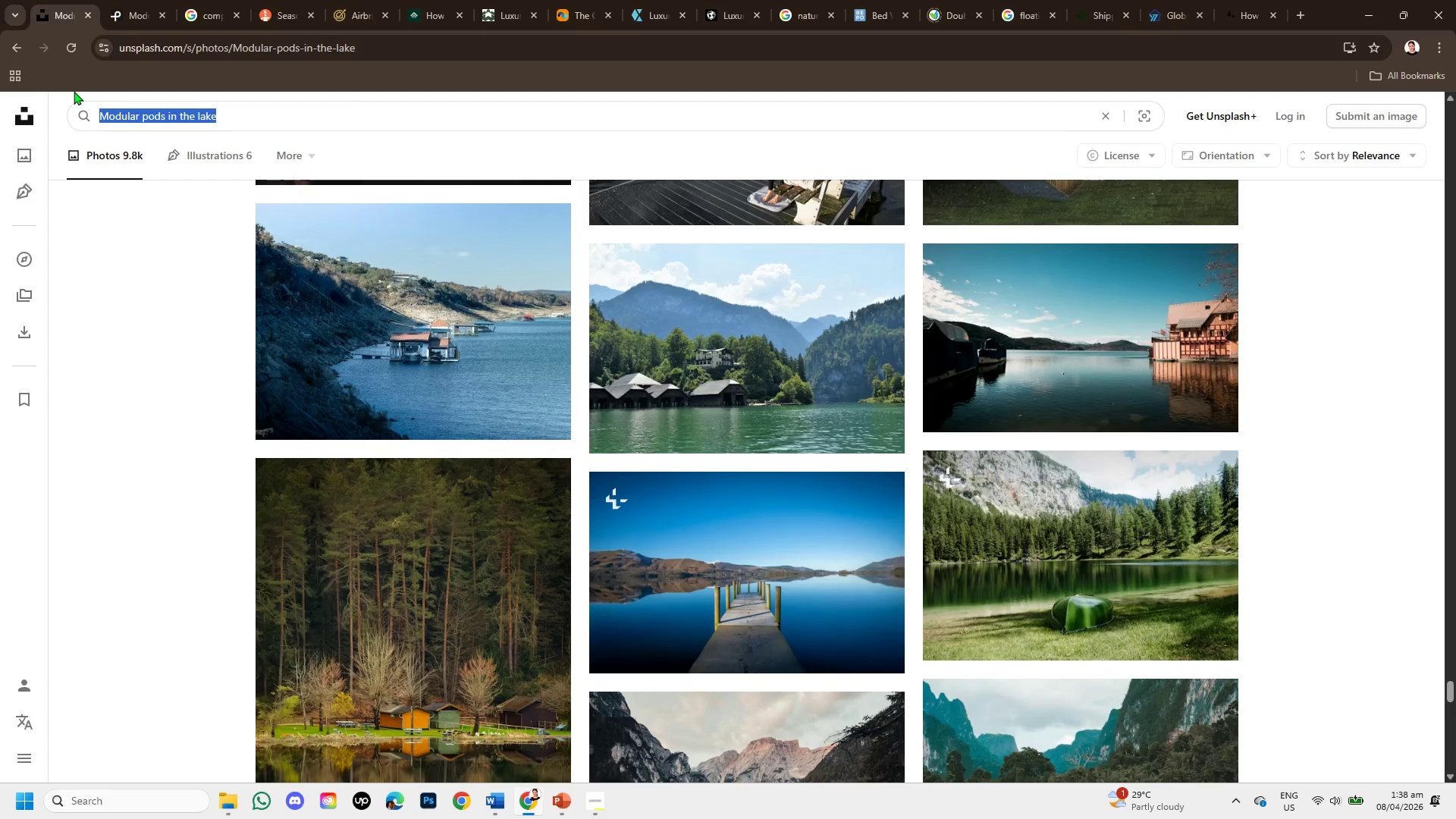 
key(Backspace)
 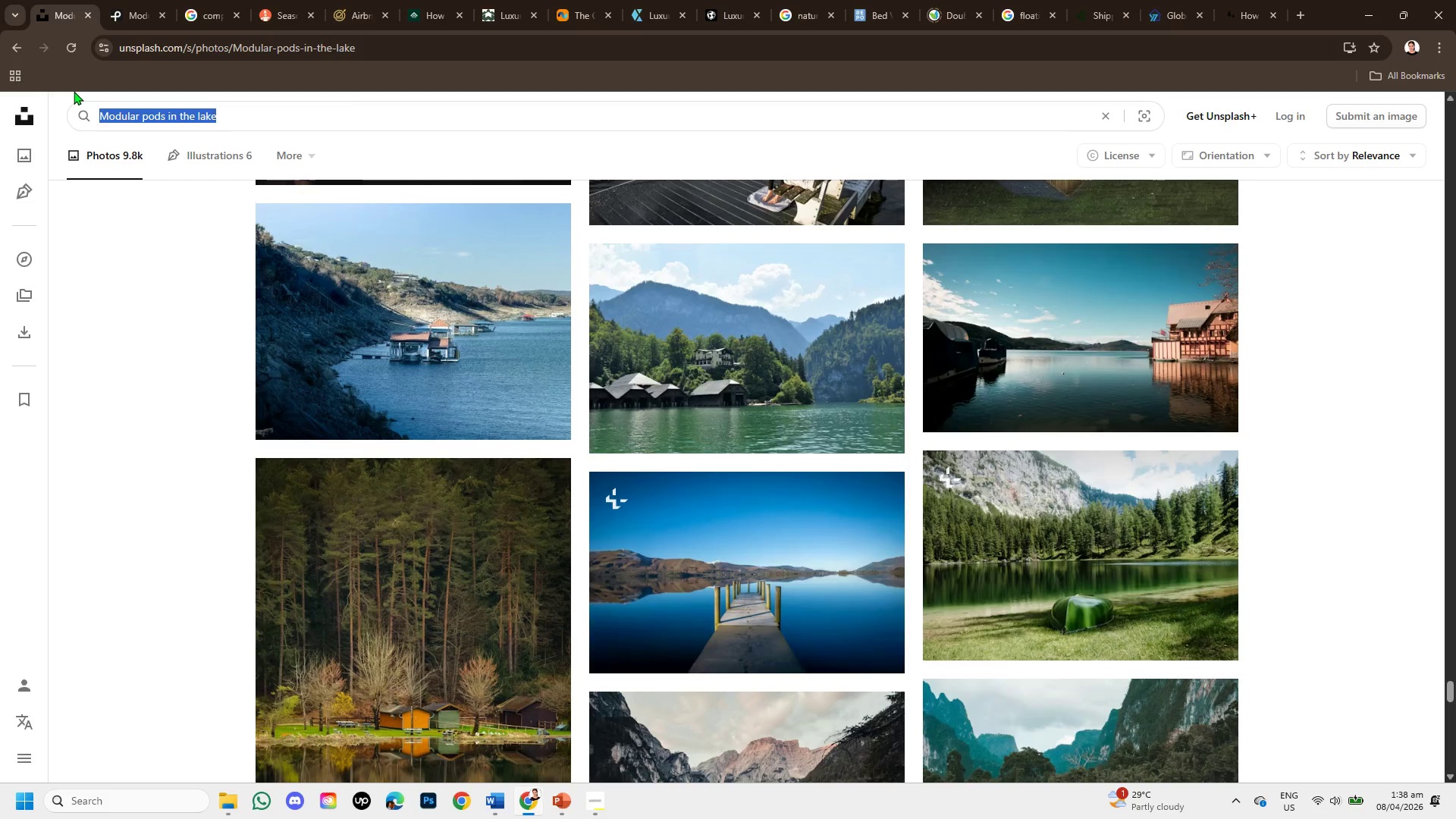 
key(Control+V)
 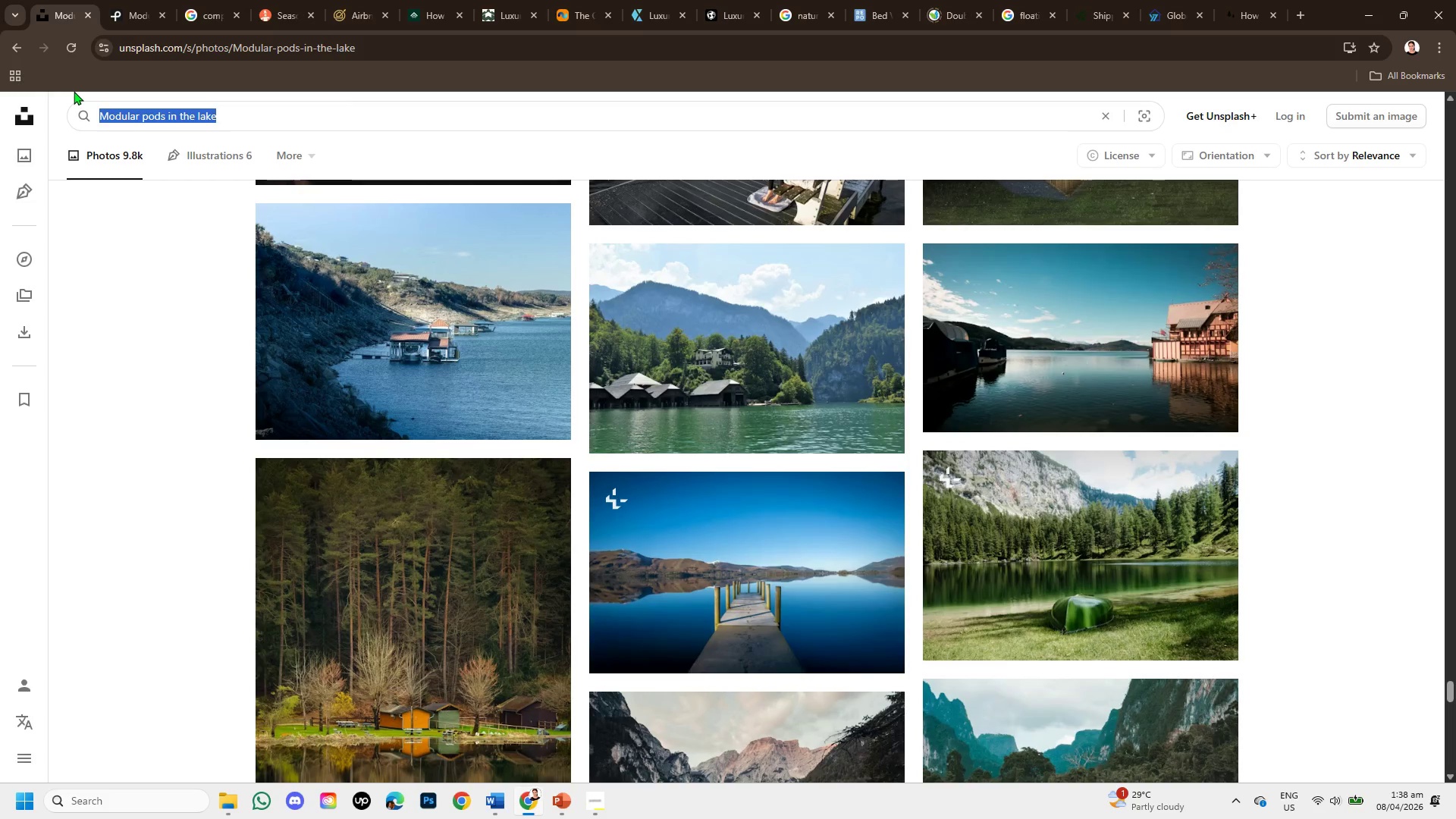 
key(Backspace)
 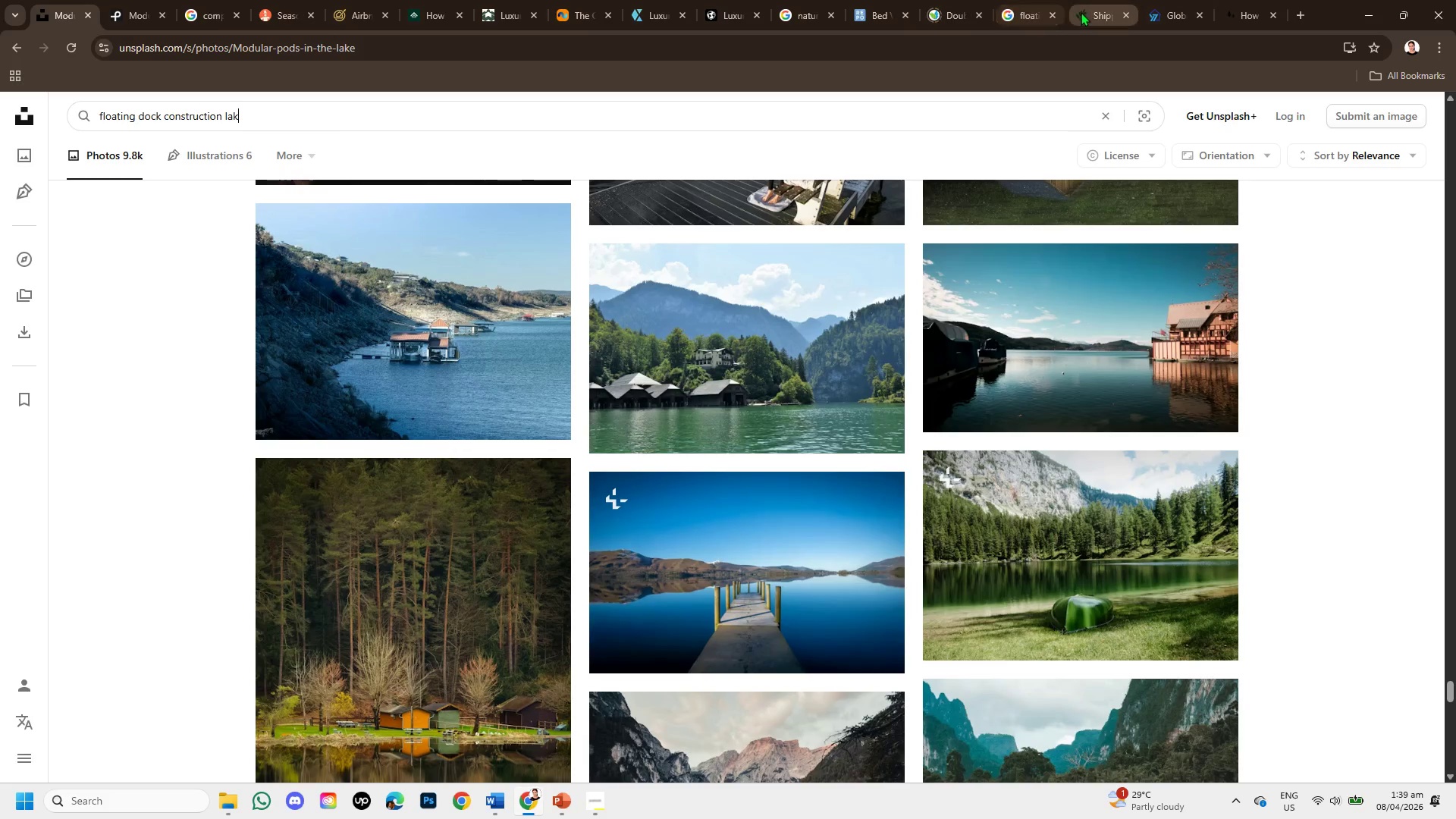 
left_click([1016, 2])
 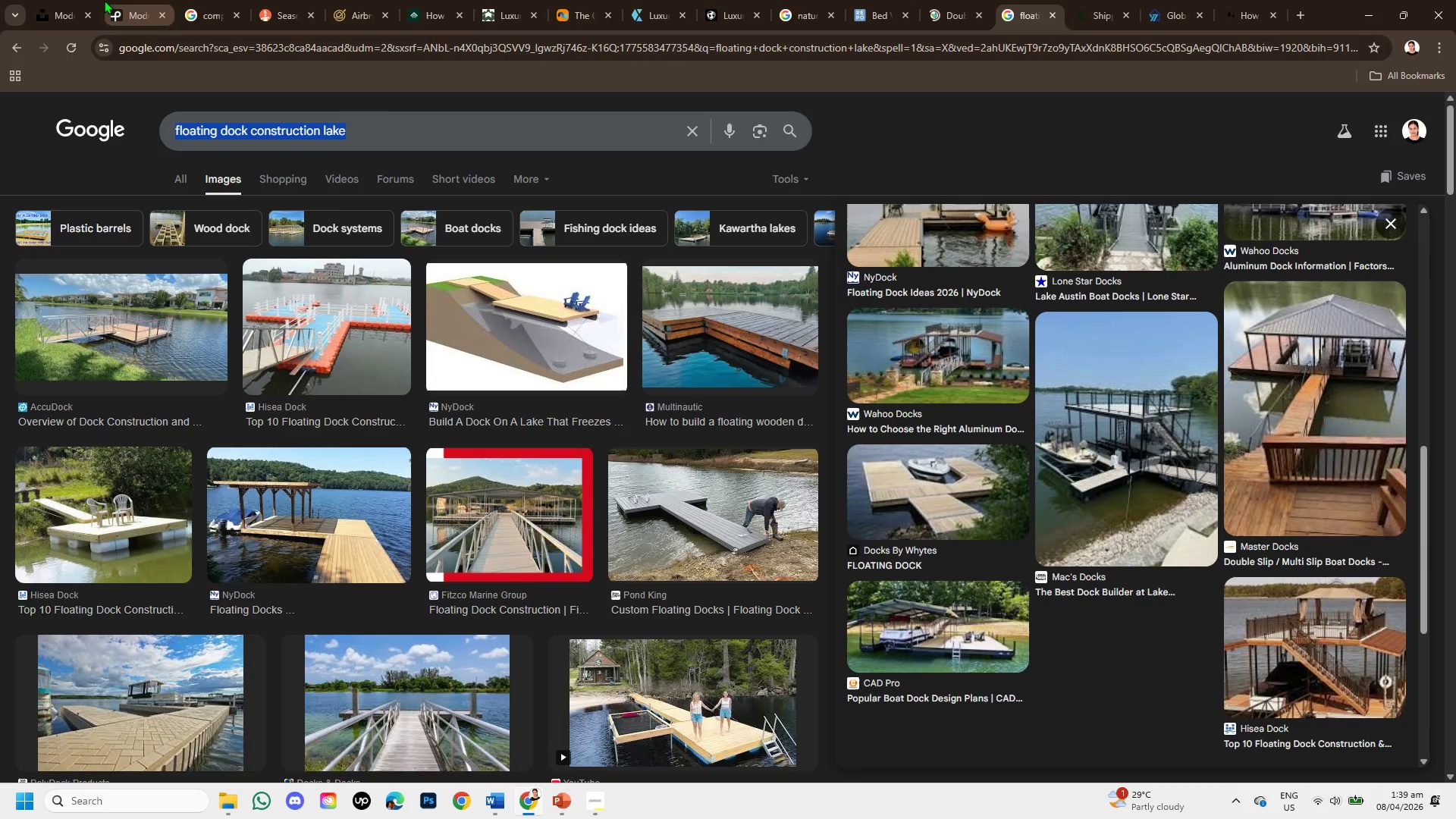 
left_click([83, 0])
 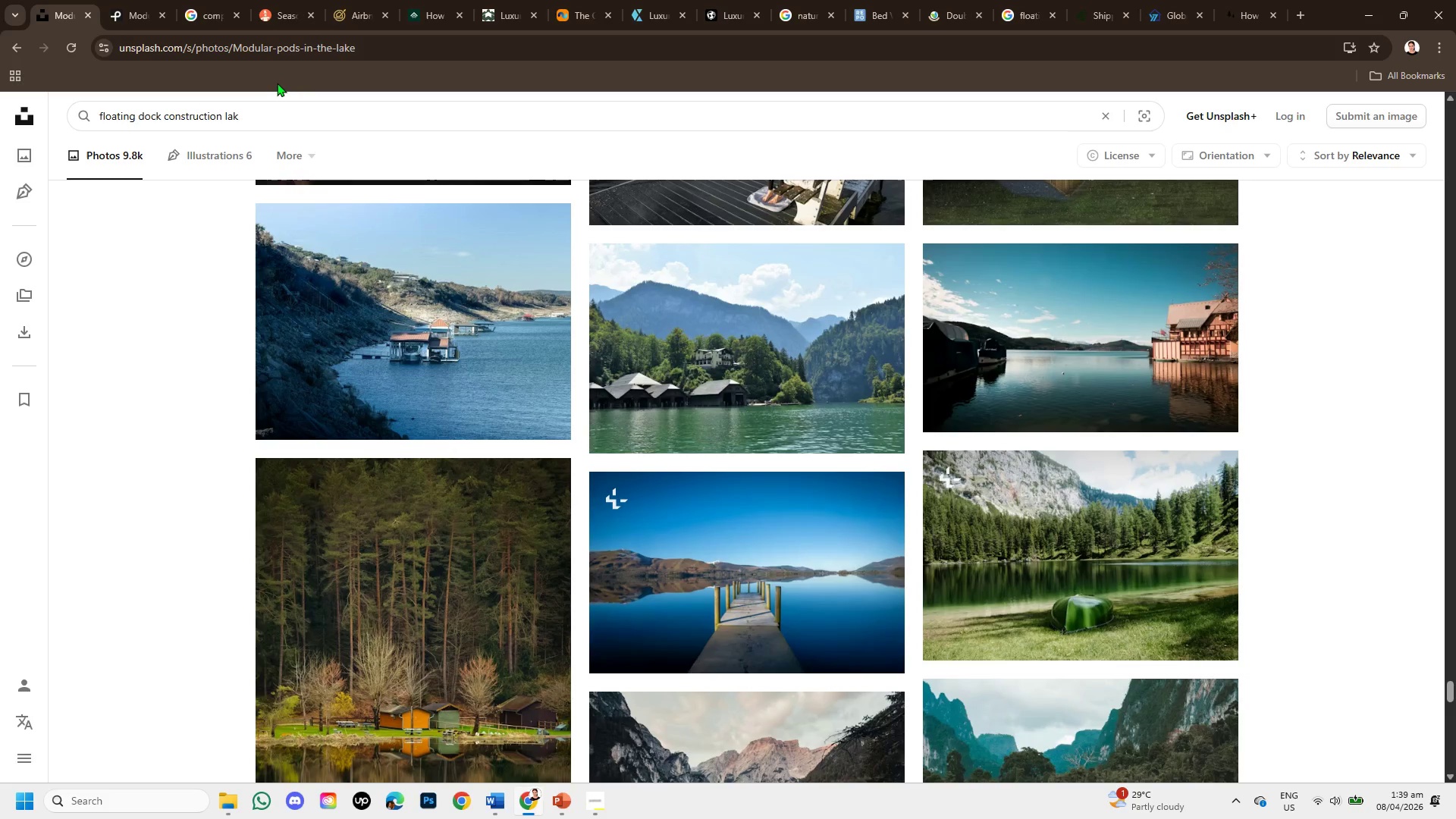 
key(E)
 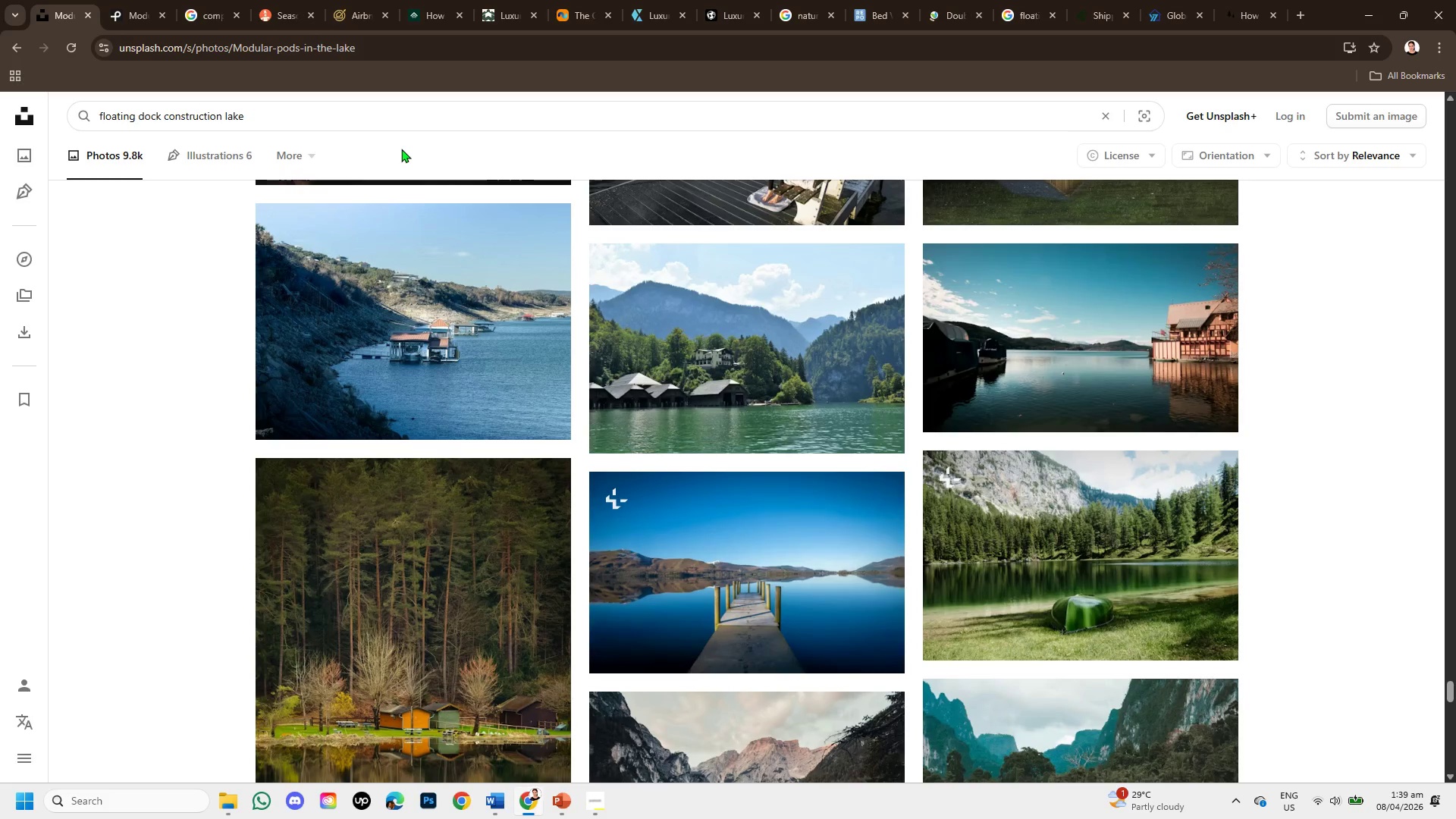 
key(Enter)
 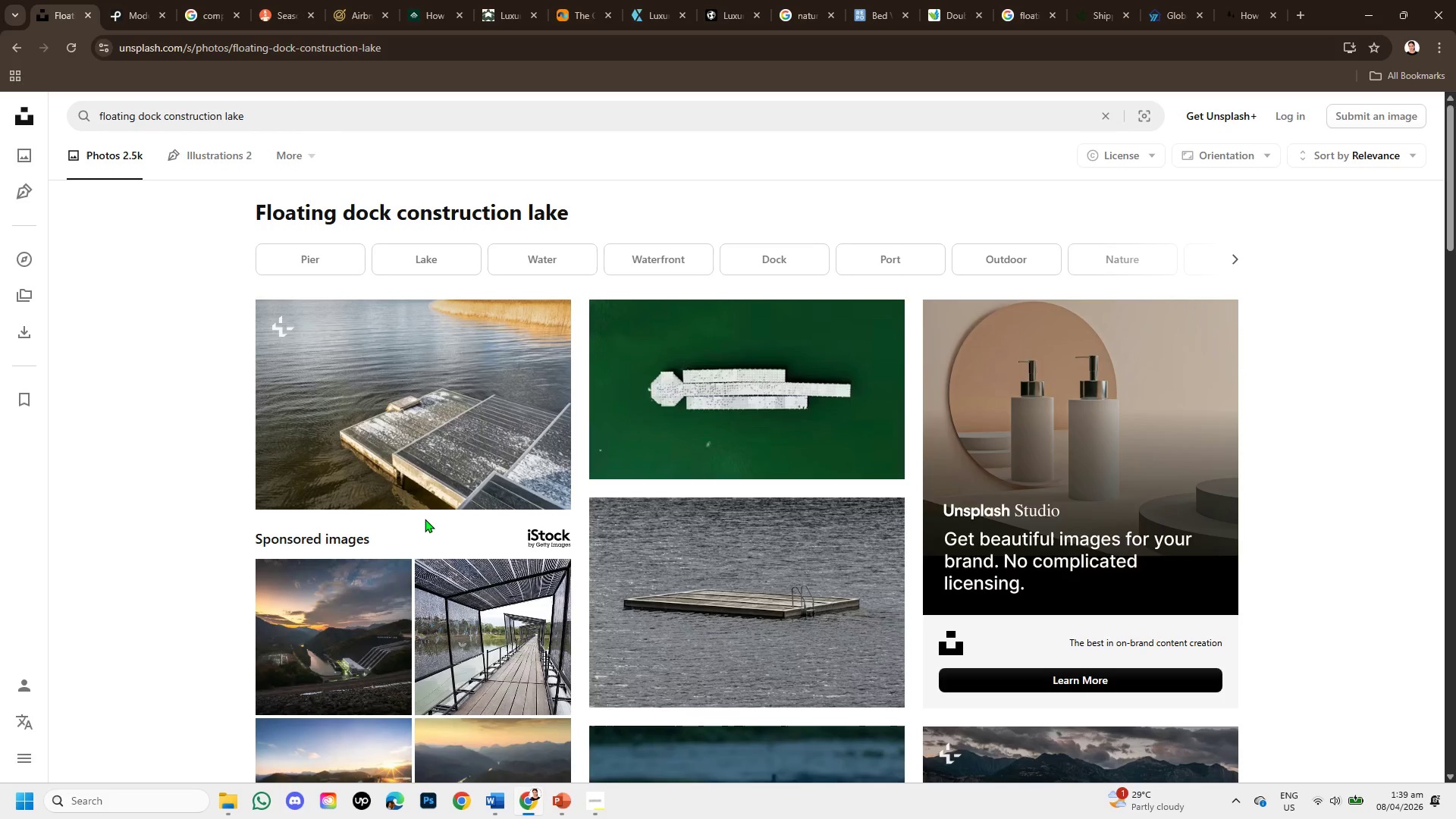 
wait(18.3)
 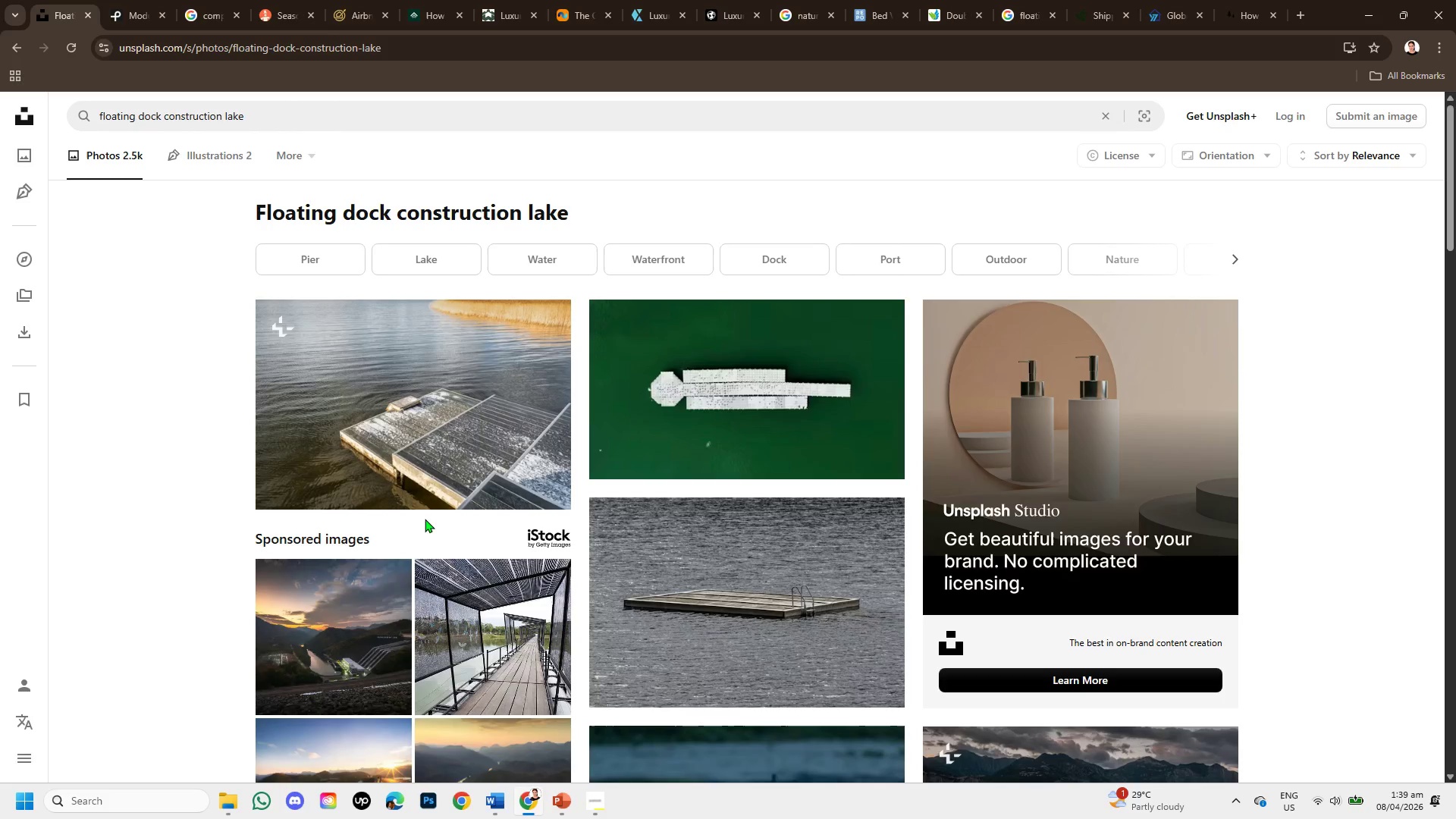 
scroll: coordinate [763, 488], scroll_direction: down, amount: 5.0
 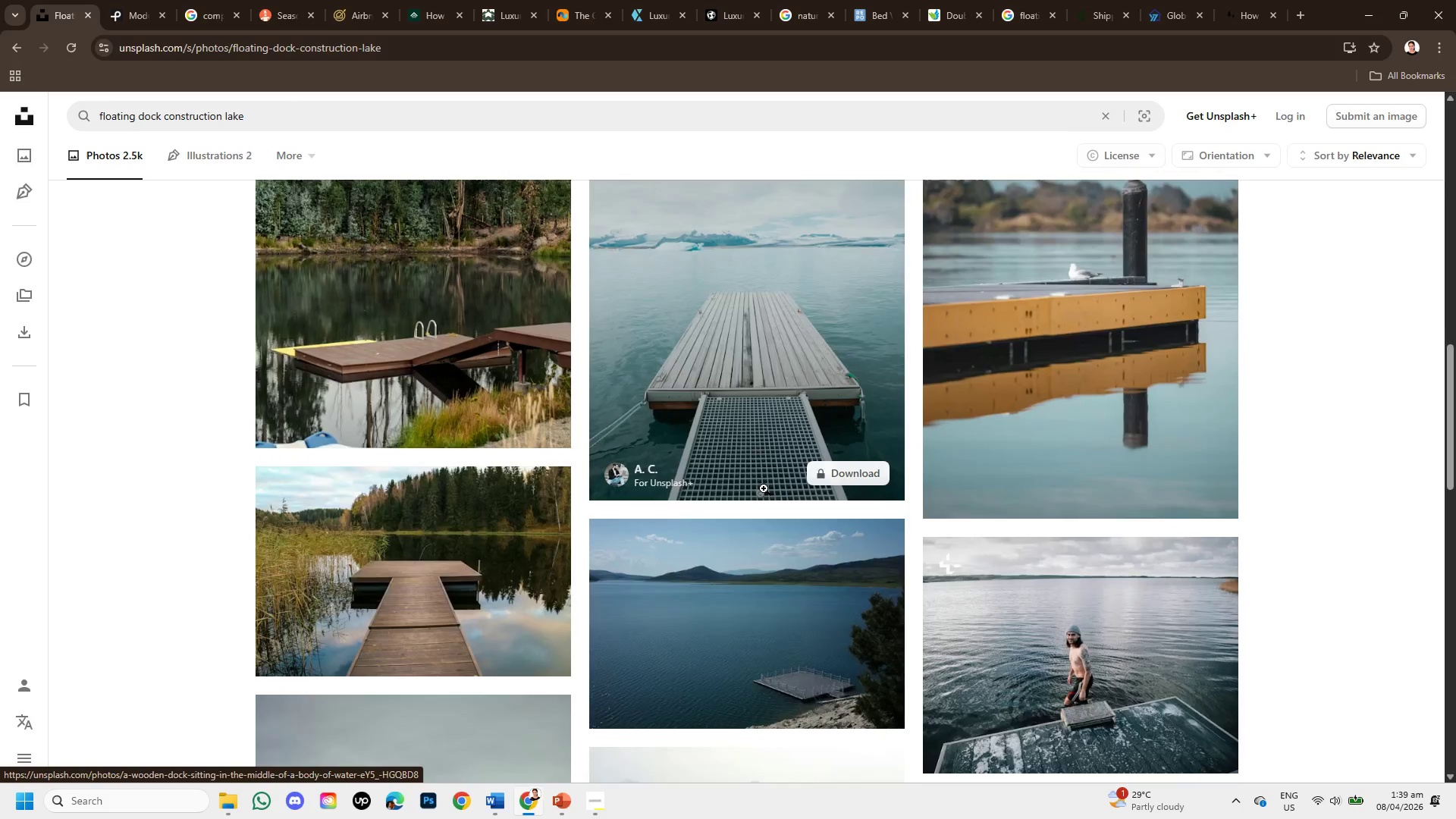 
scroll: coordinate [751, 491], scroll_direction: down, amount: 4.0
 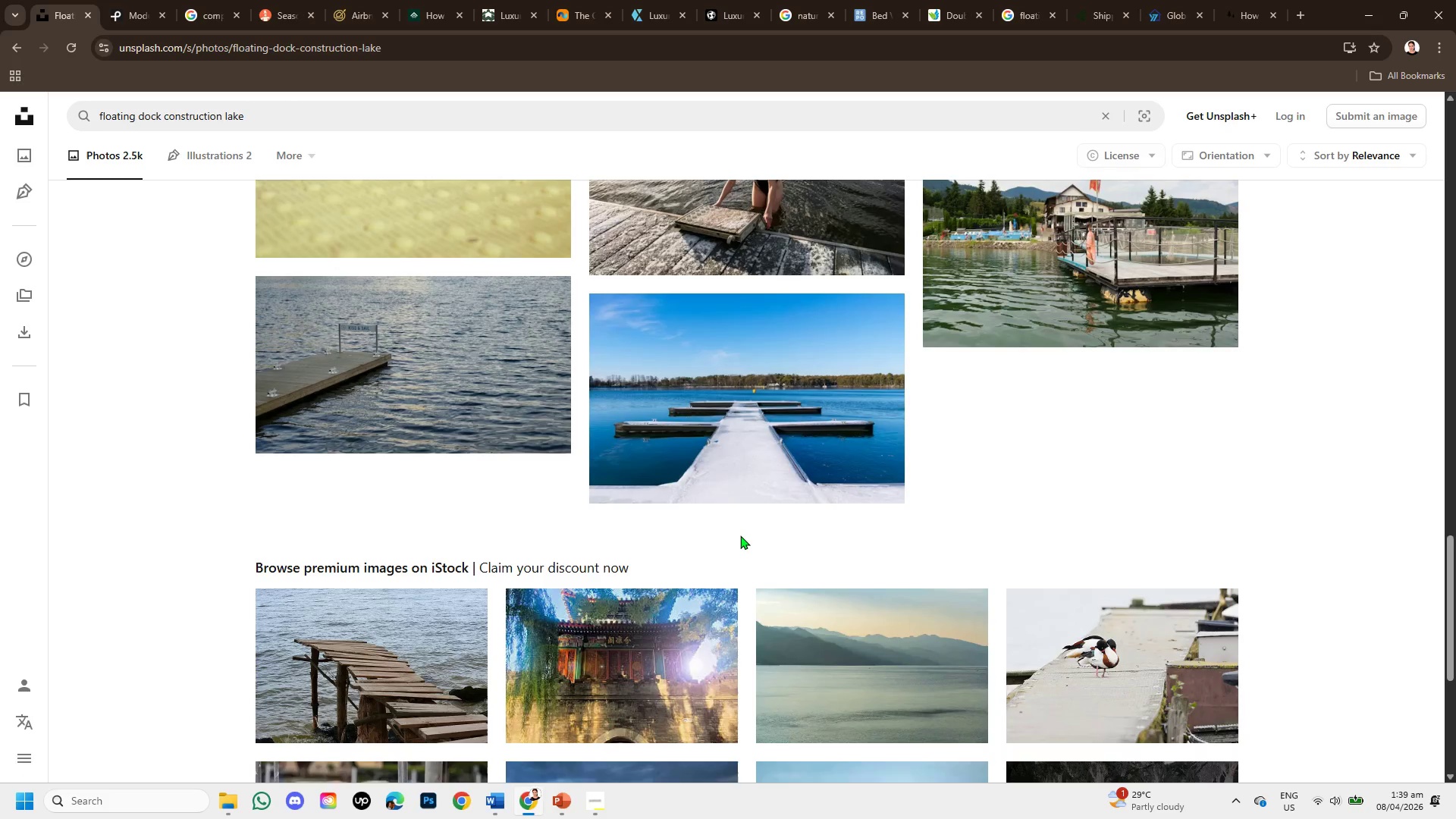 
scroll: coordinate [372, 510], scroll_direction: up, amount: 7.0
 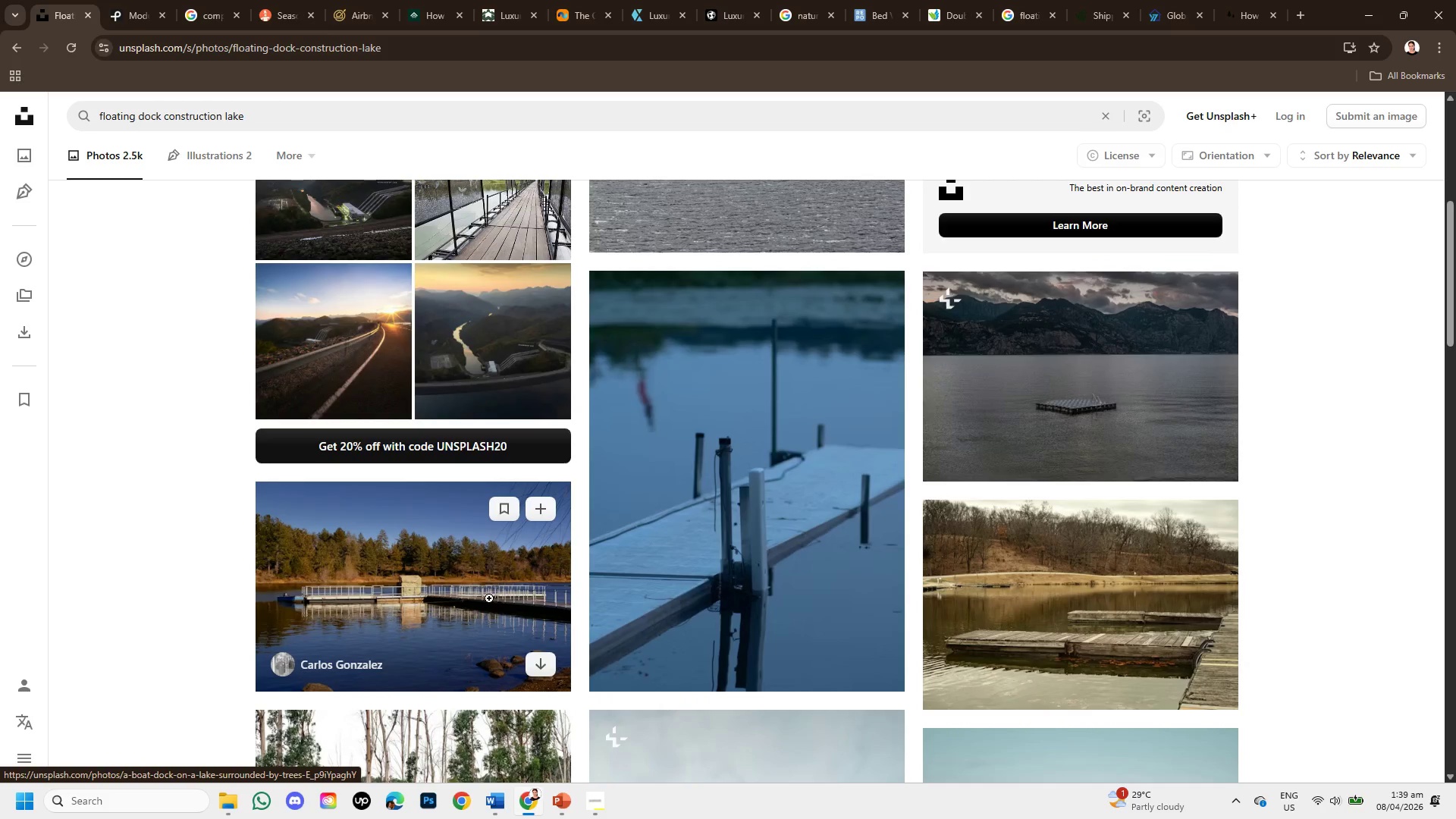 
left_click([489, 600])
 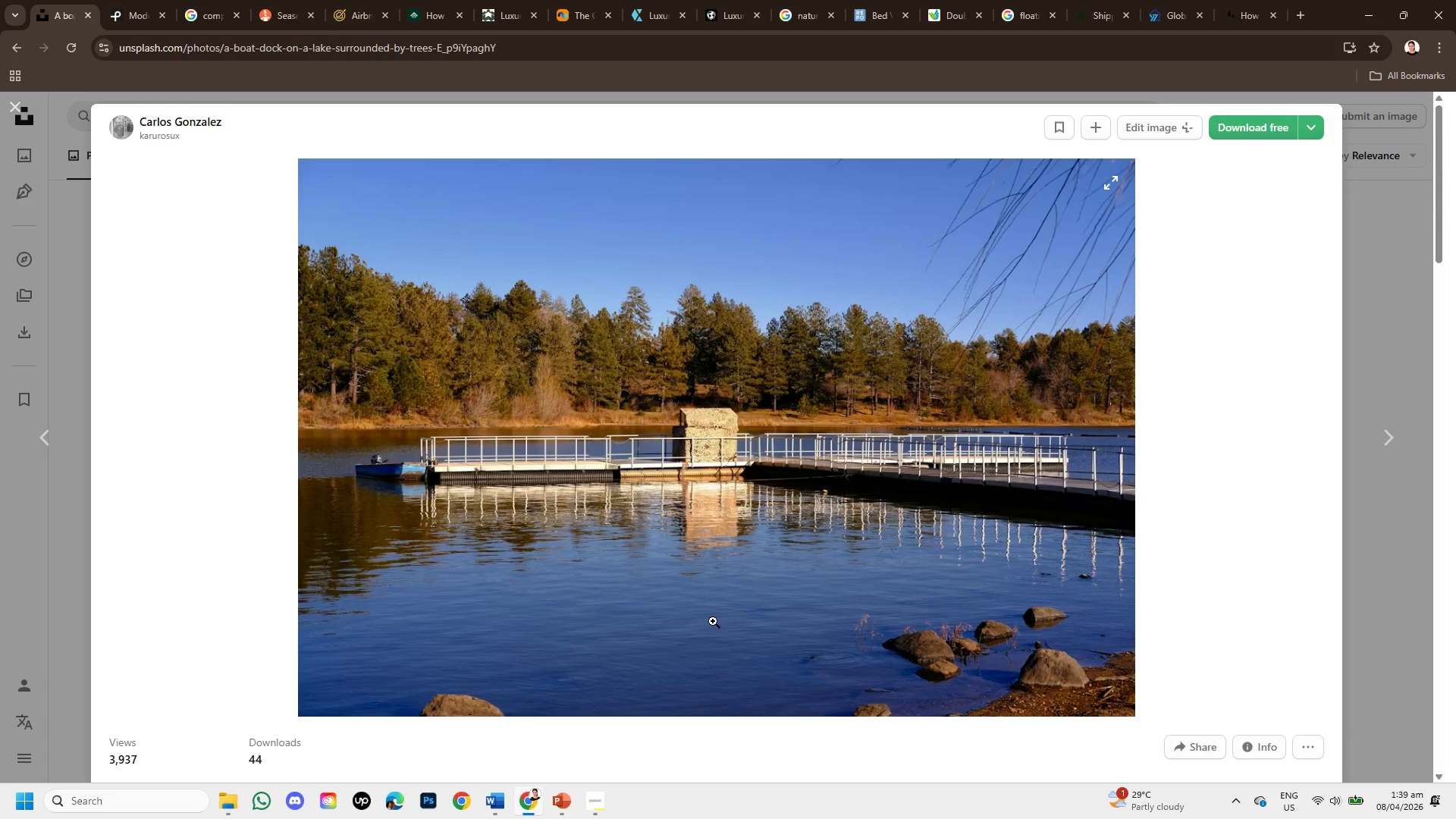 
scroll: coordinate [750, 652], scroll_direction: down, amount: 5.0
 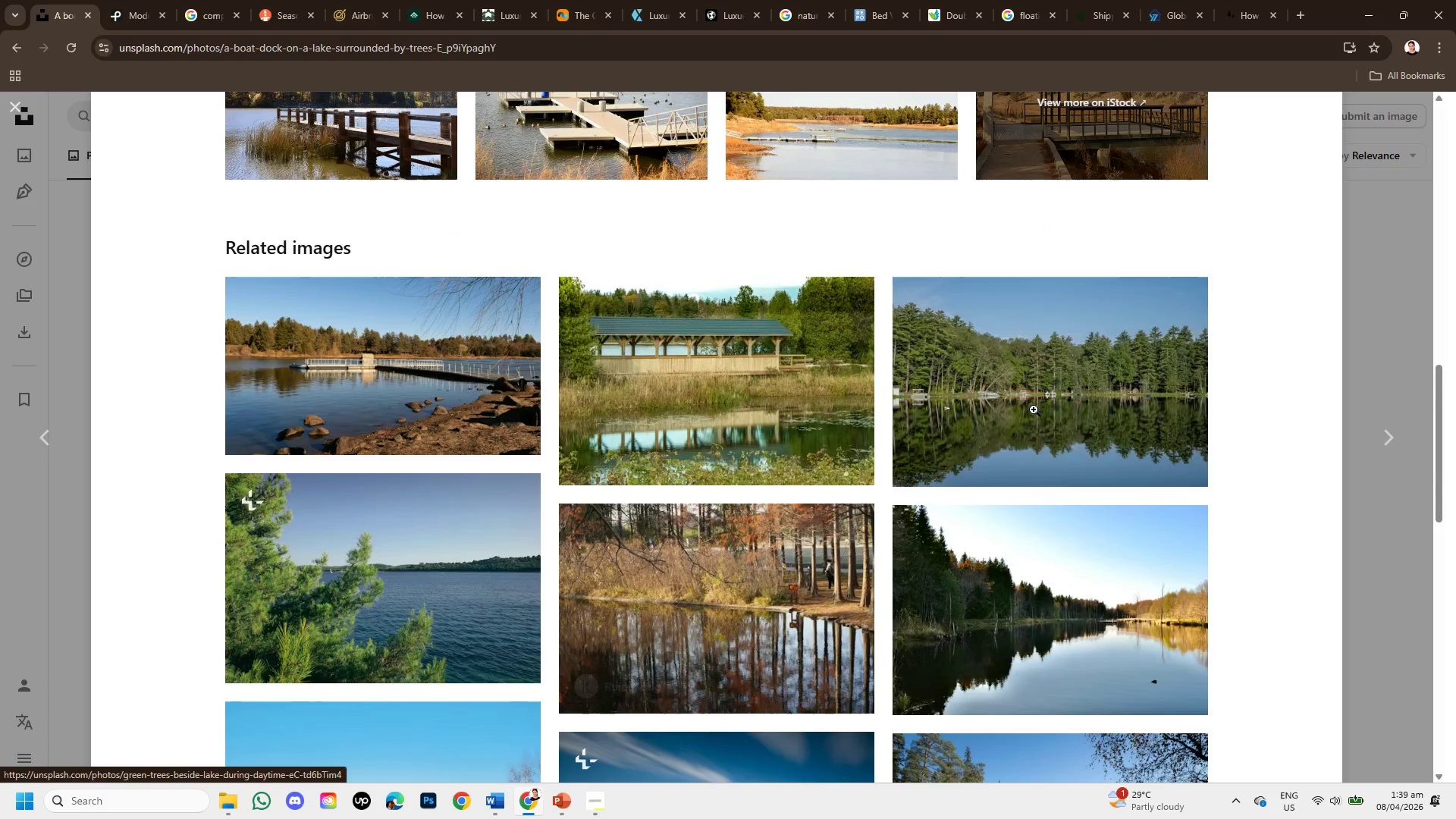 
left_click([1067, 354])
 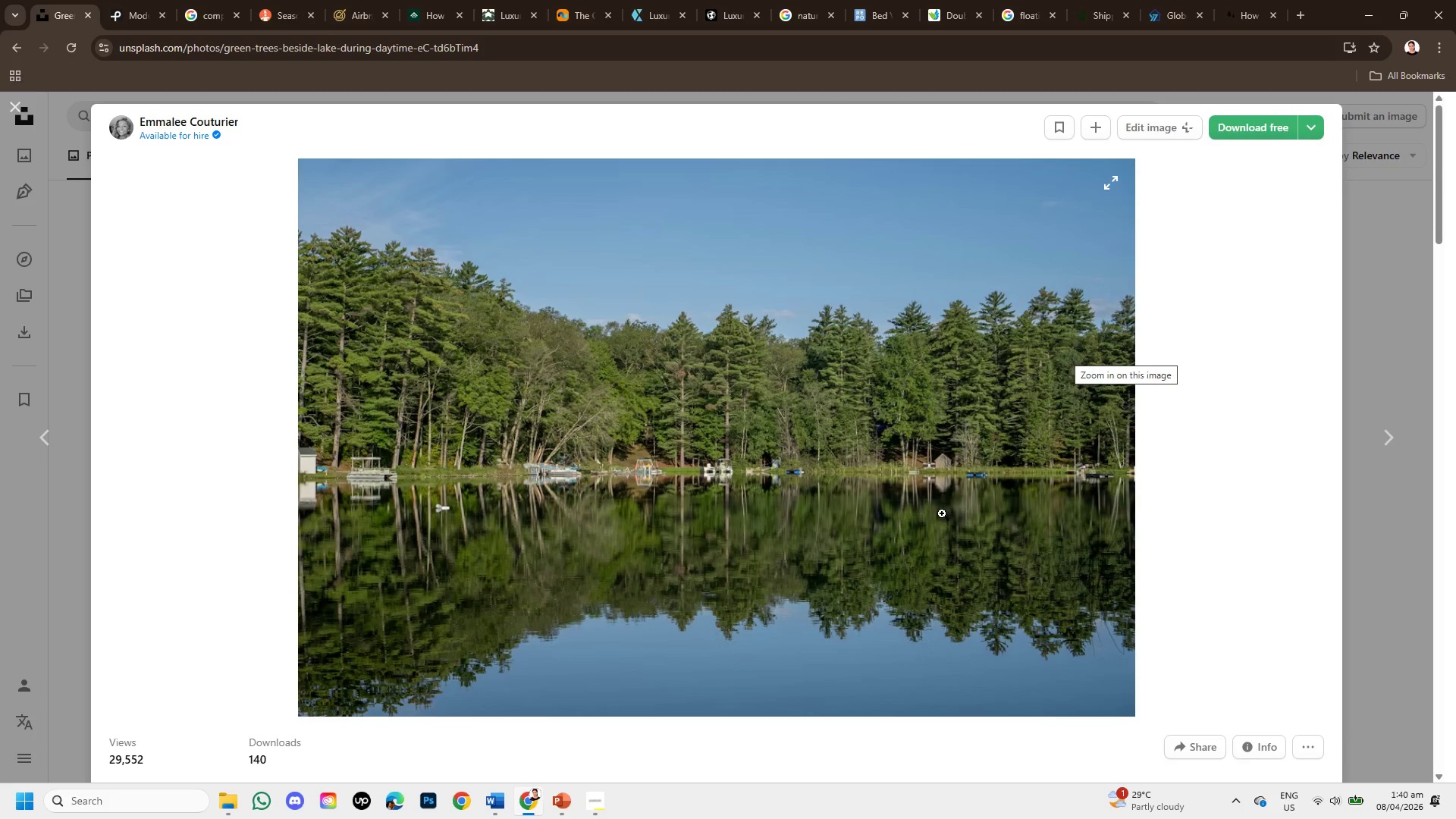 
wait(6.2)
 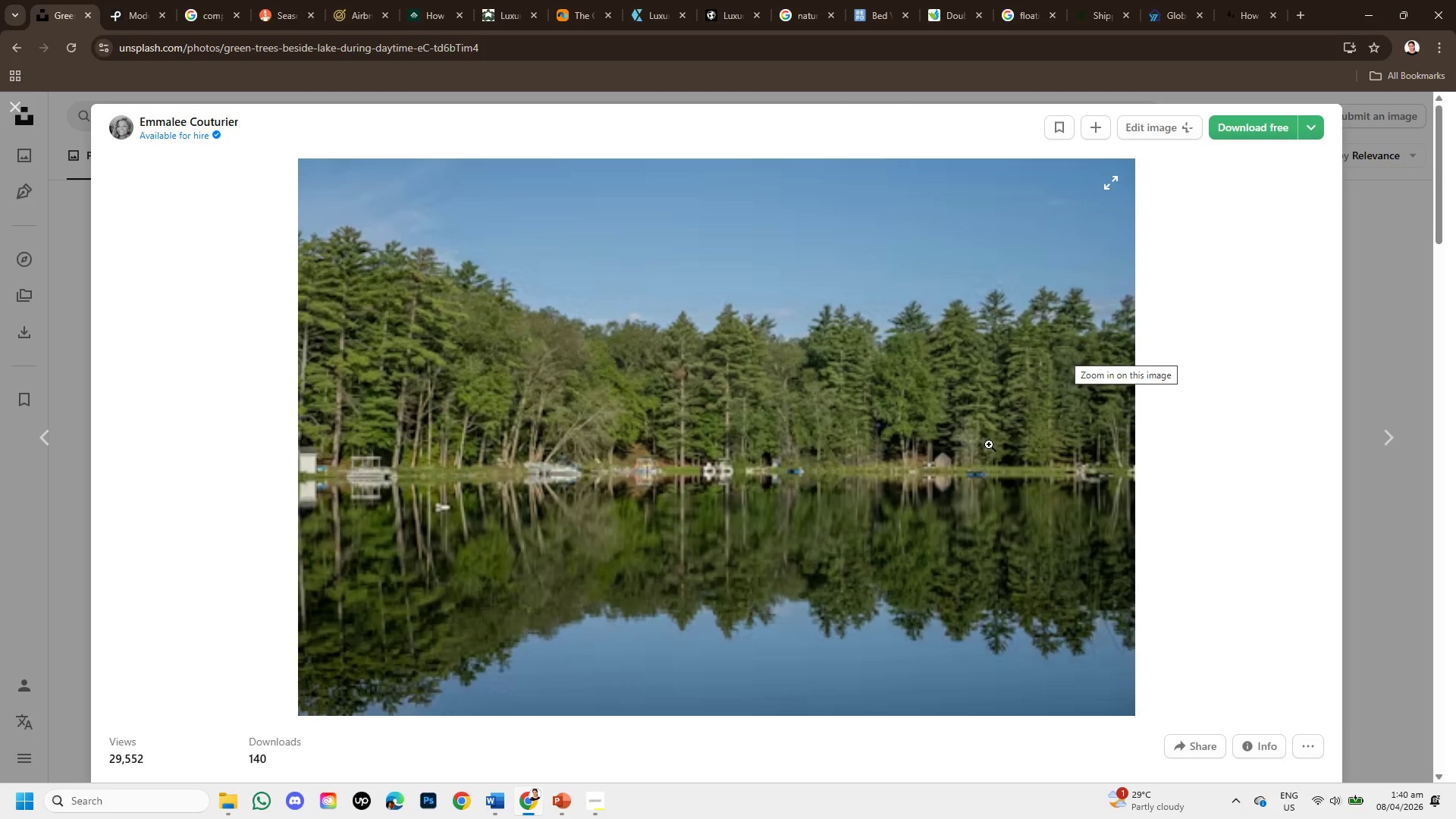 
scroll: coordinate [813, 592], scroll_direction: down, amount: 5.0
 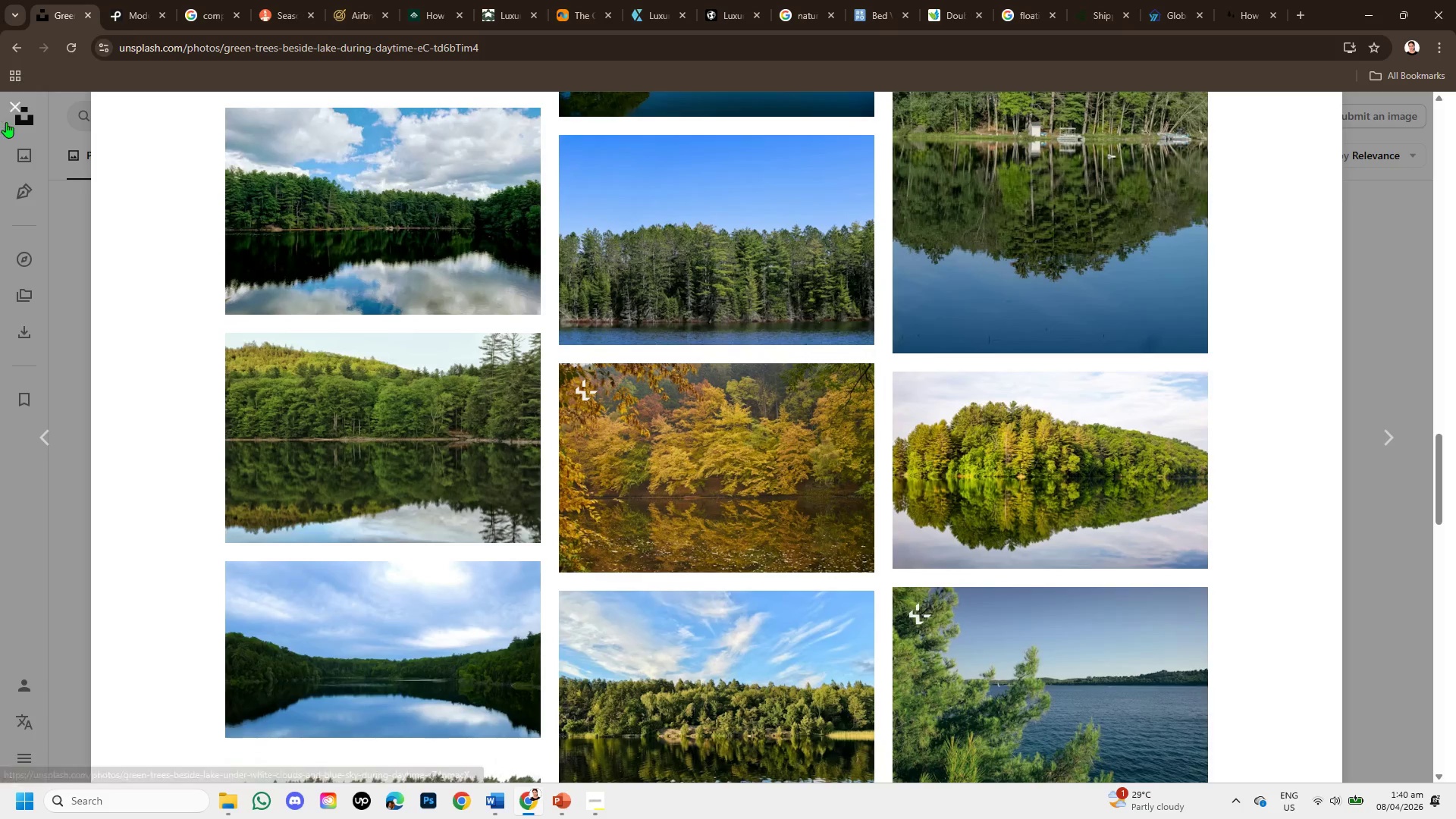 
left_click([12, 106])
 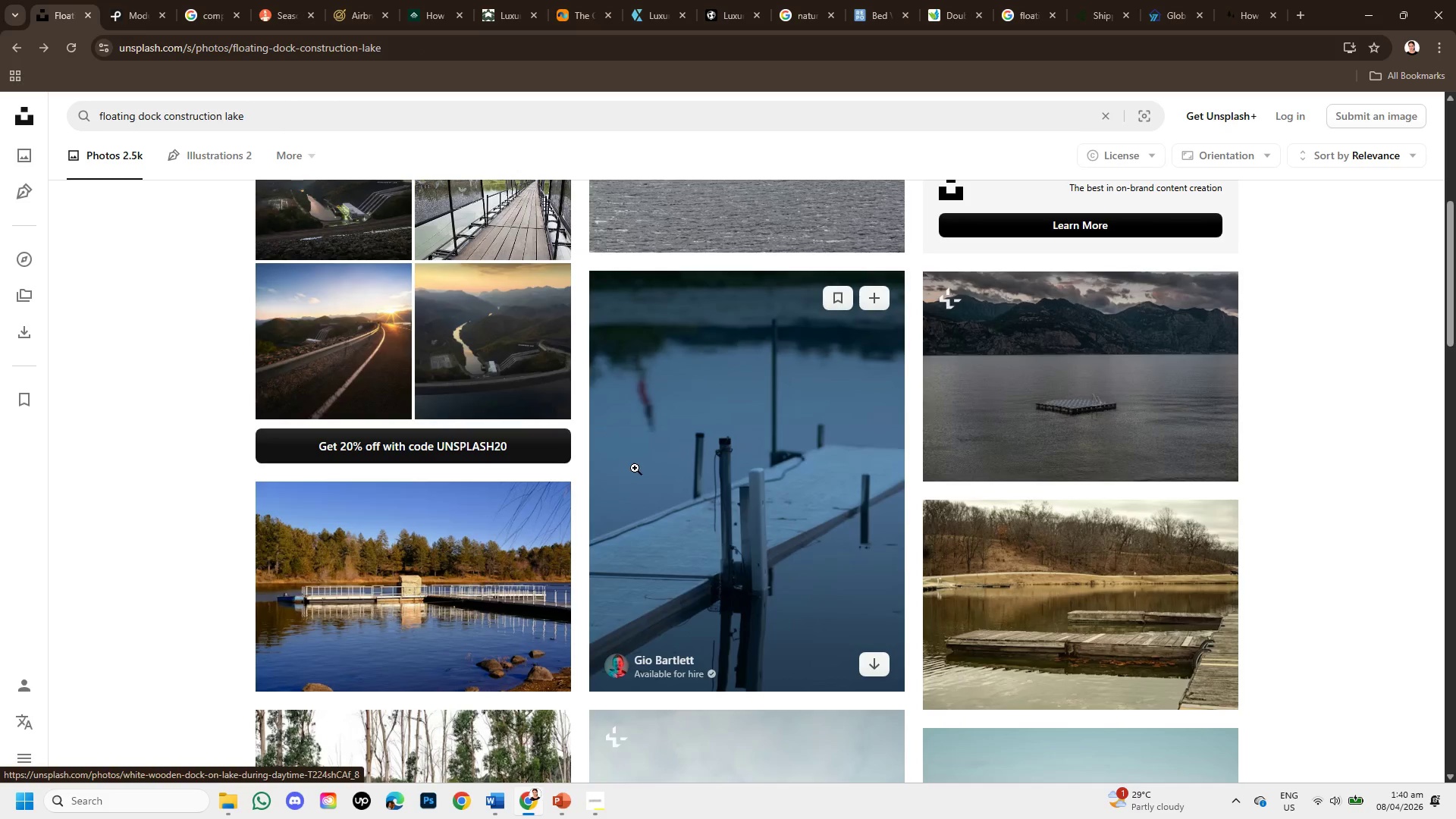 
mouse_move([551, 614])
 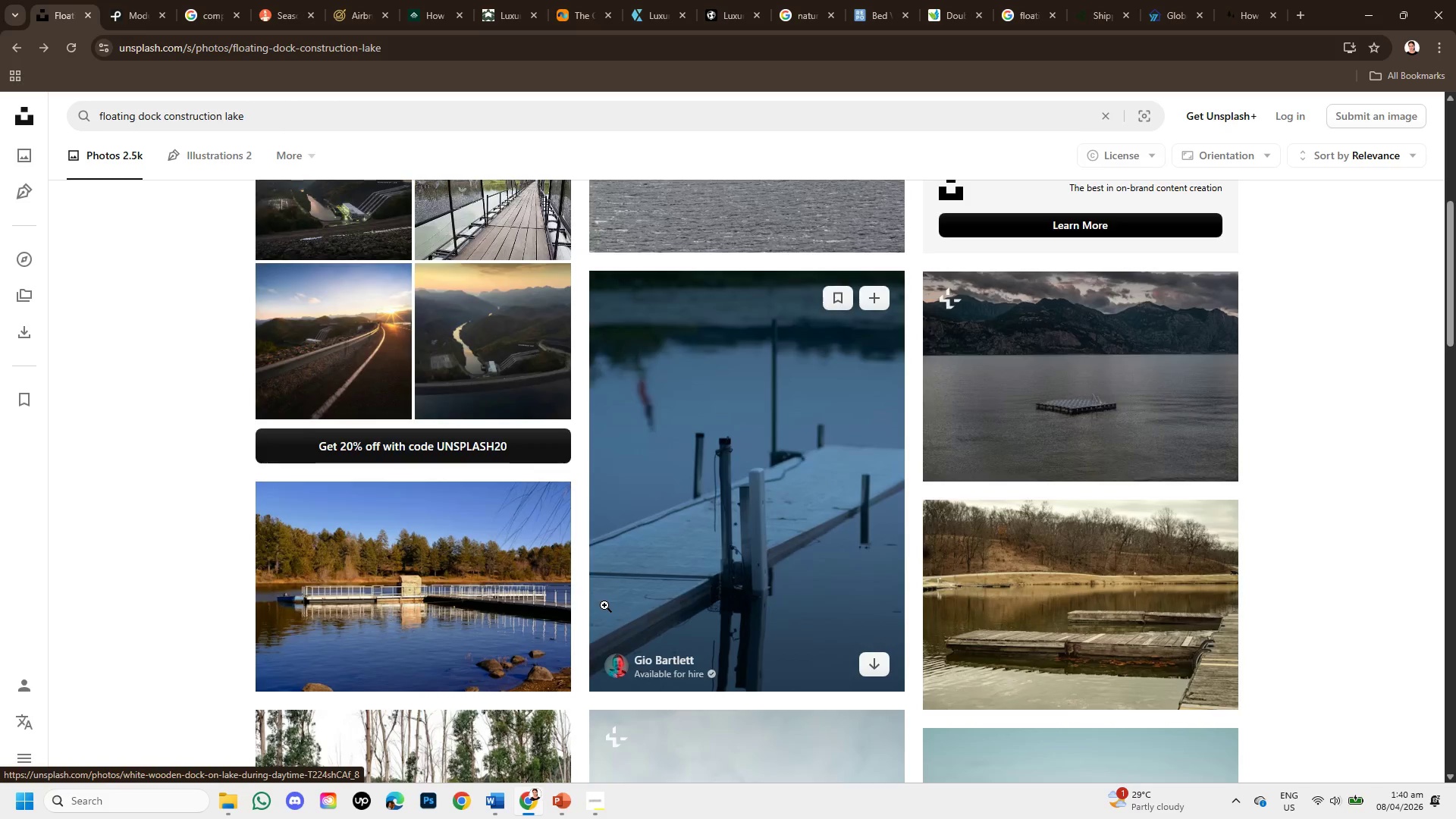 
scroll: coordinate [595, 595], scroll_direction: down, amount: 2.0
 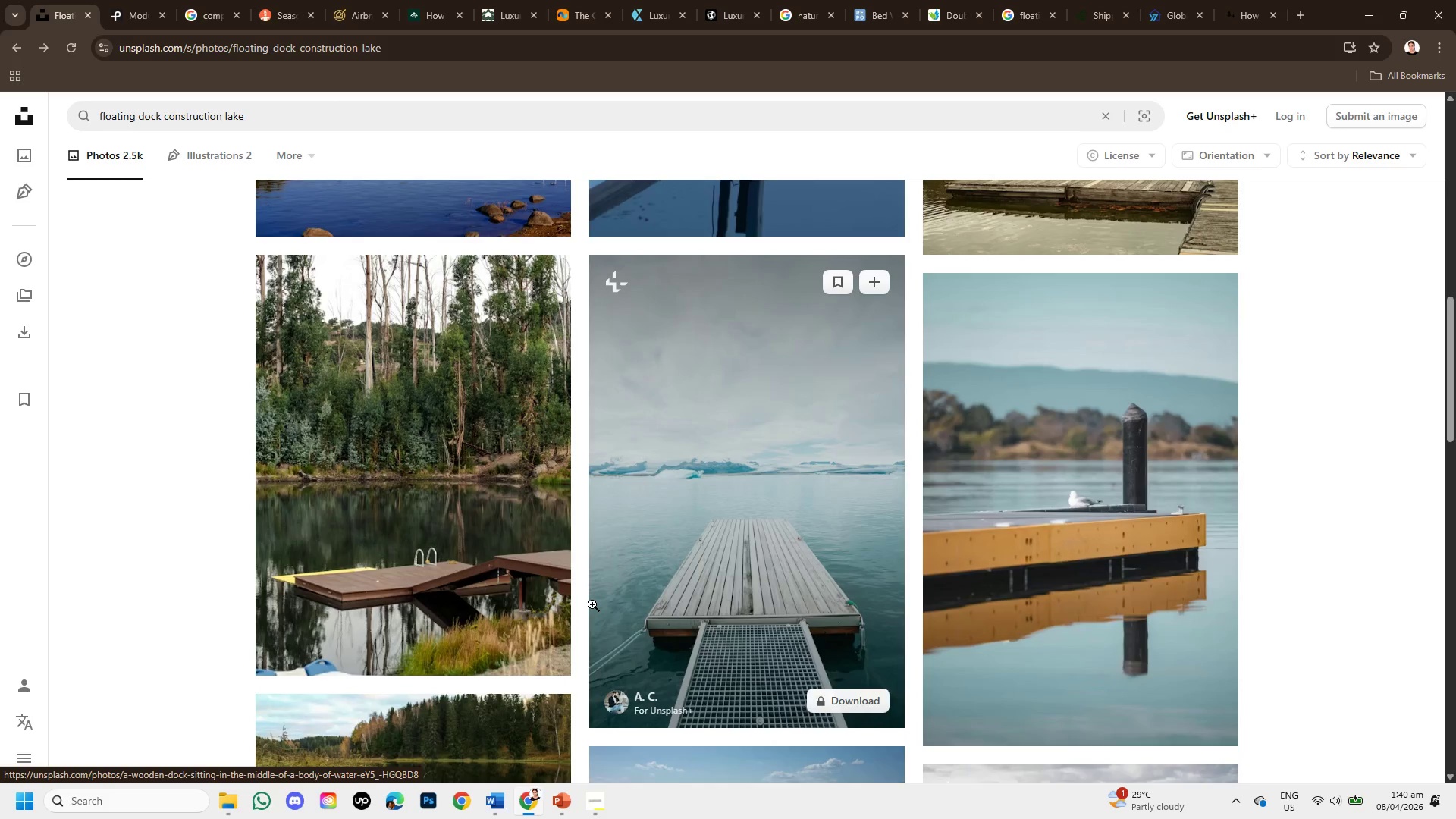 
scroll: coordinate [588, 574], scroll_direction: up, amount: 6.0
 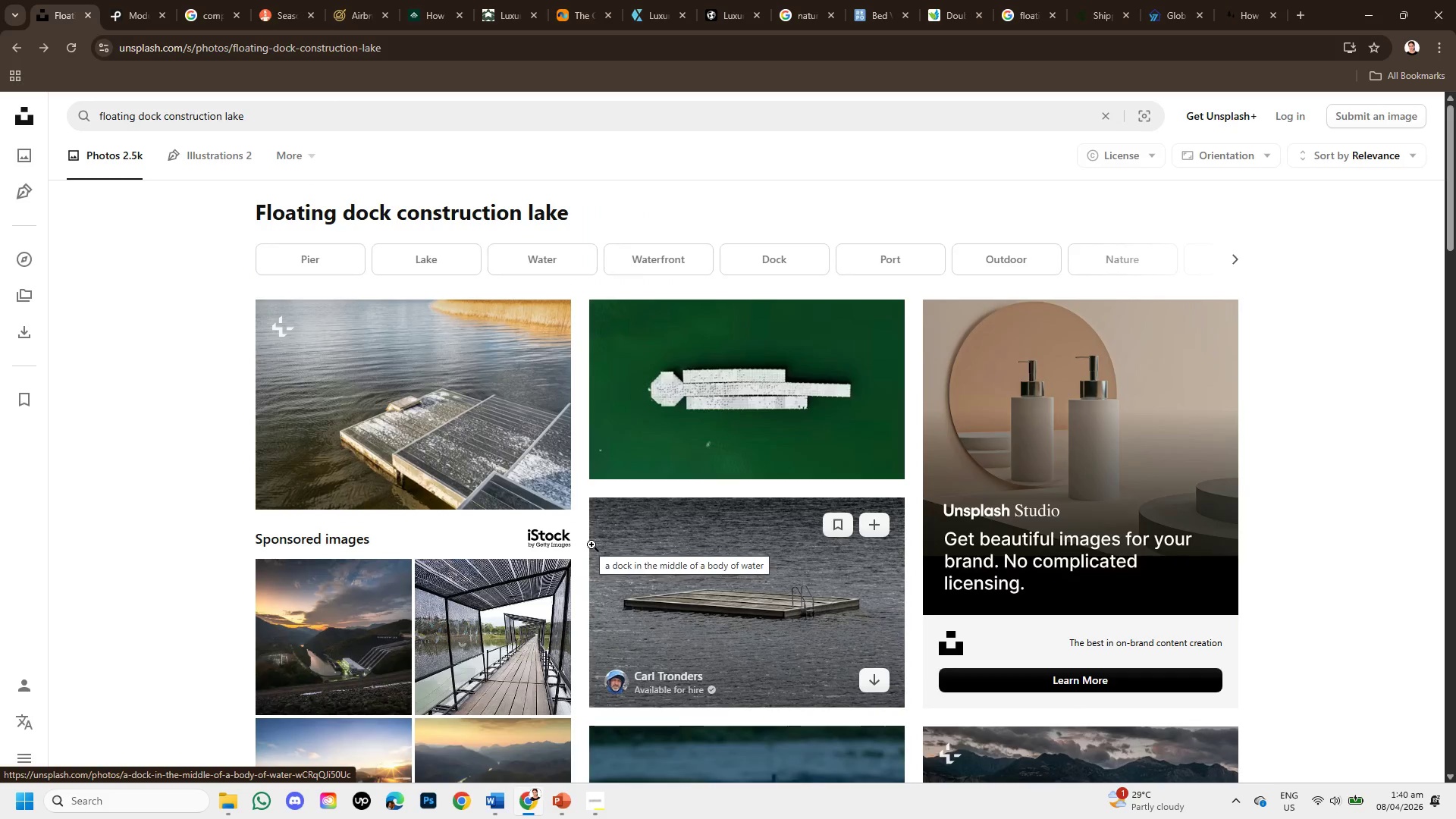 
scroll: coordinate [927, 632], scroll_direction: down, amount: 8.0
 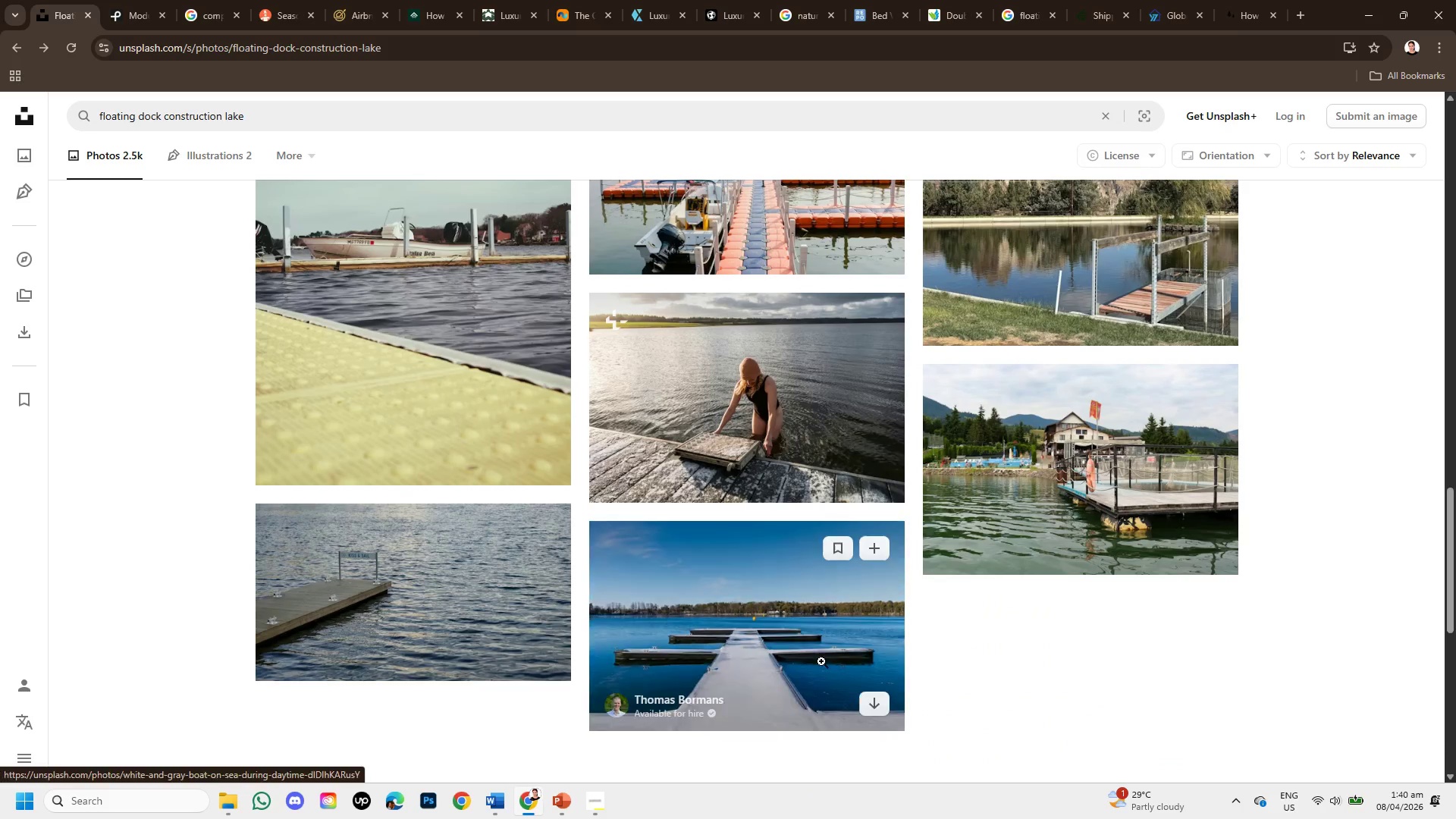 
scroll: coordinate [834, 573], scroll_direction: up, amount: 1.0
 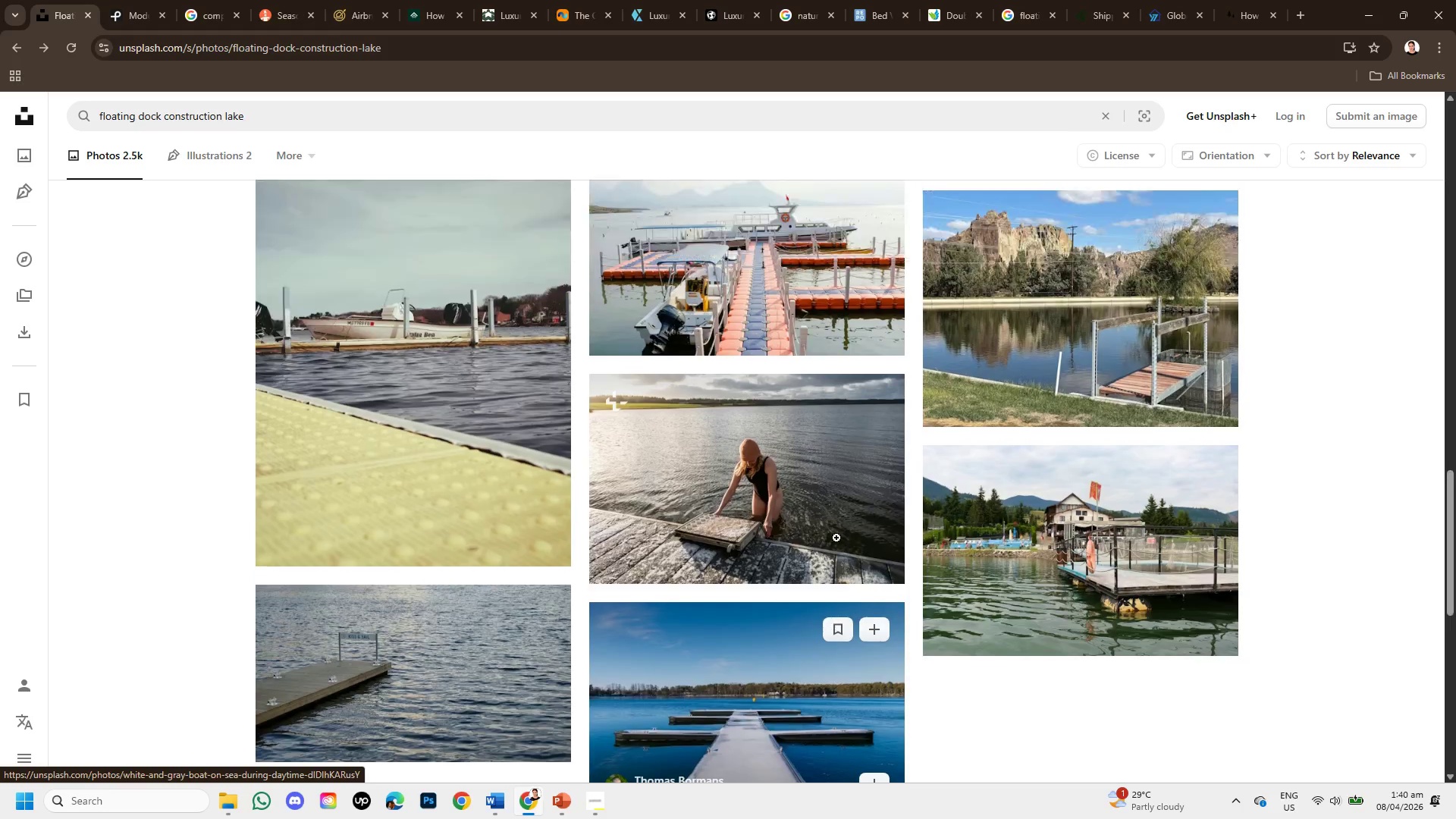 
mouse_move([845, 557])
 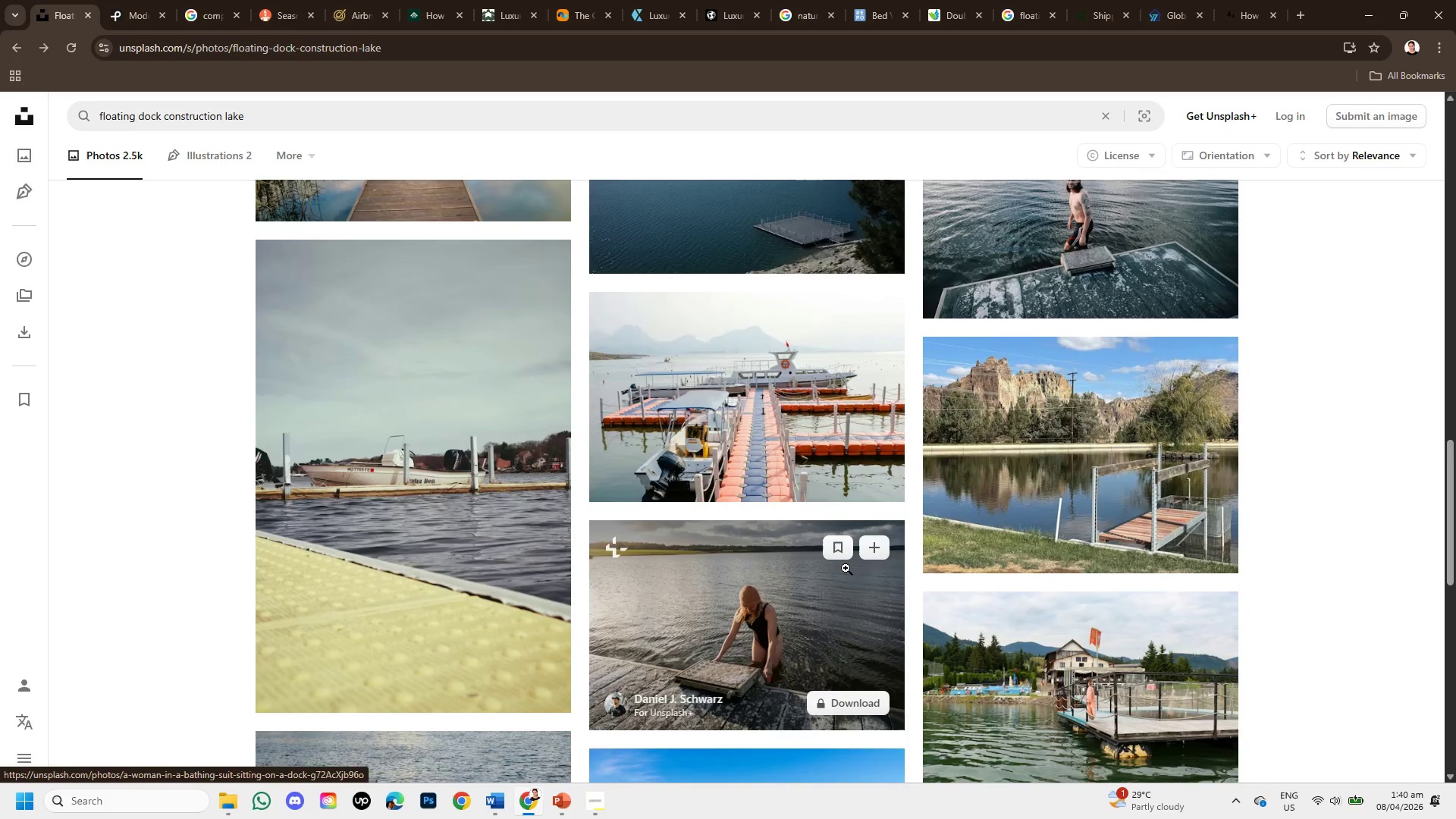 
scroll: coordinate [846, 568], scroll_direction: down, amount: 1.0
 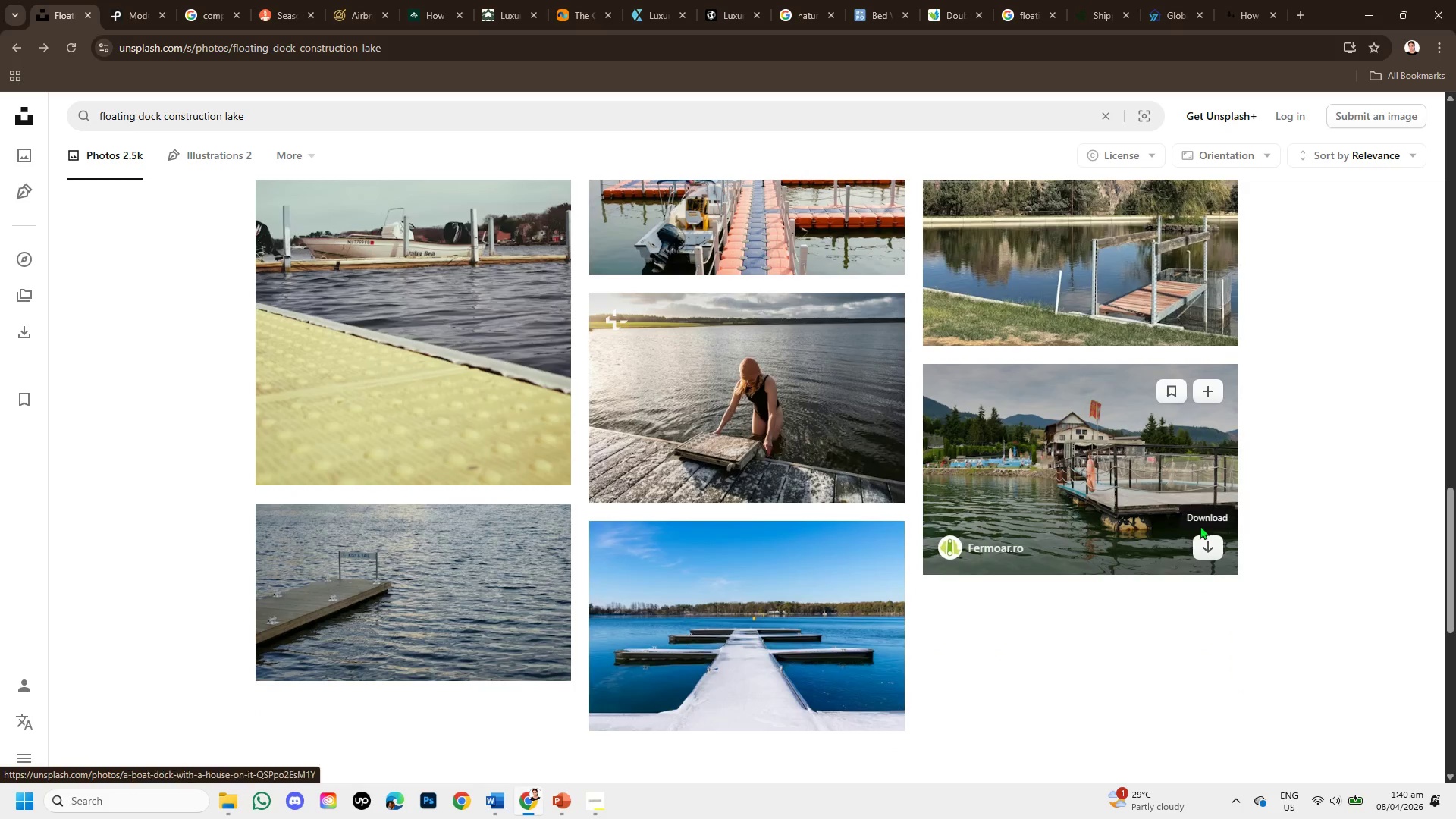 
left_click([1172, 498])
 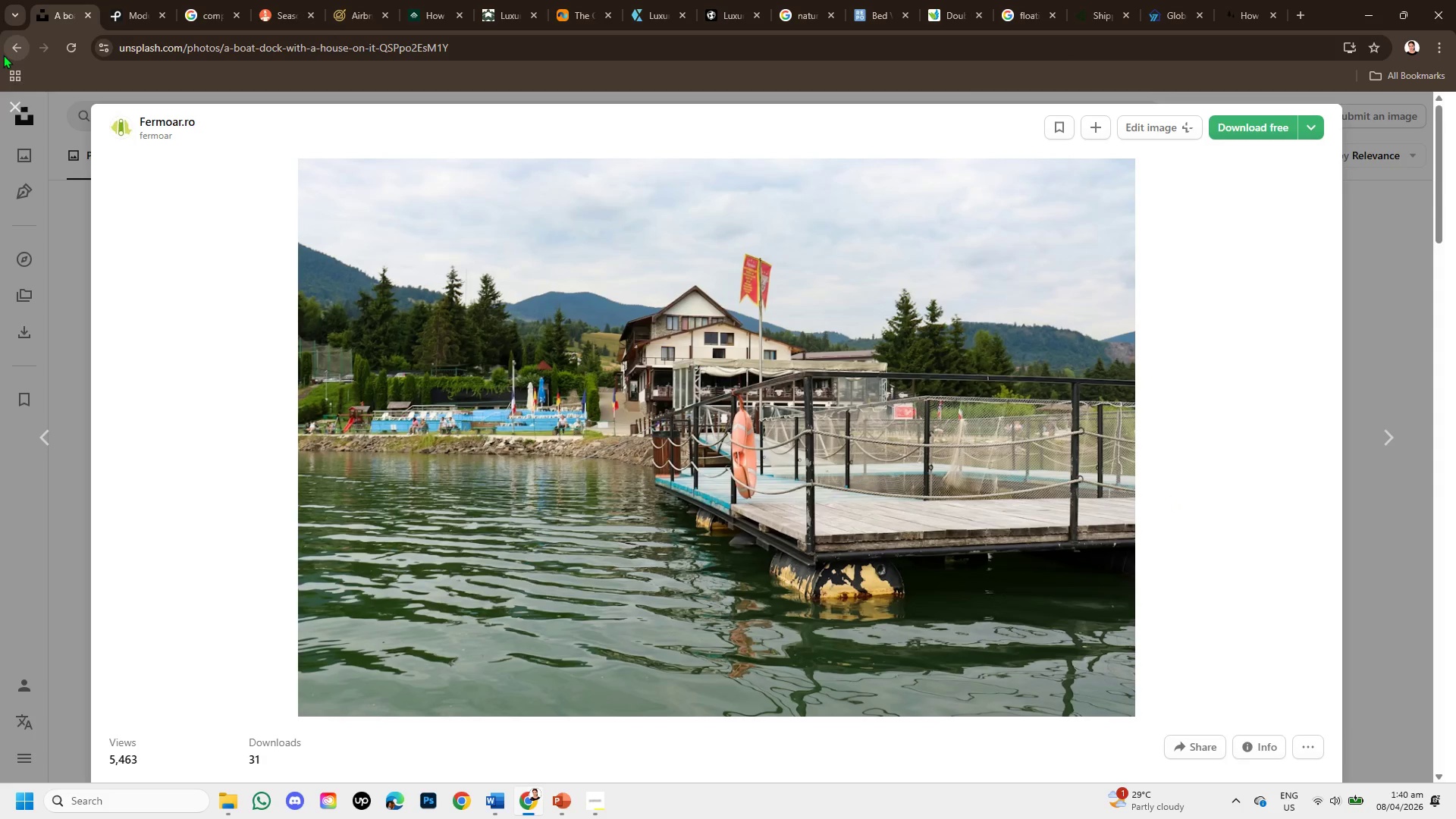 
left_click([7, 111])
 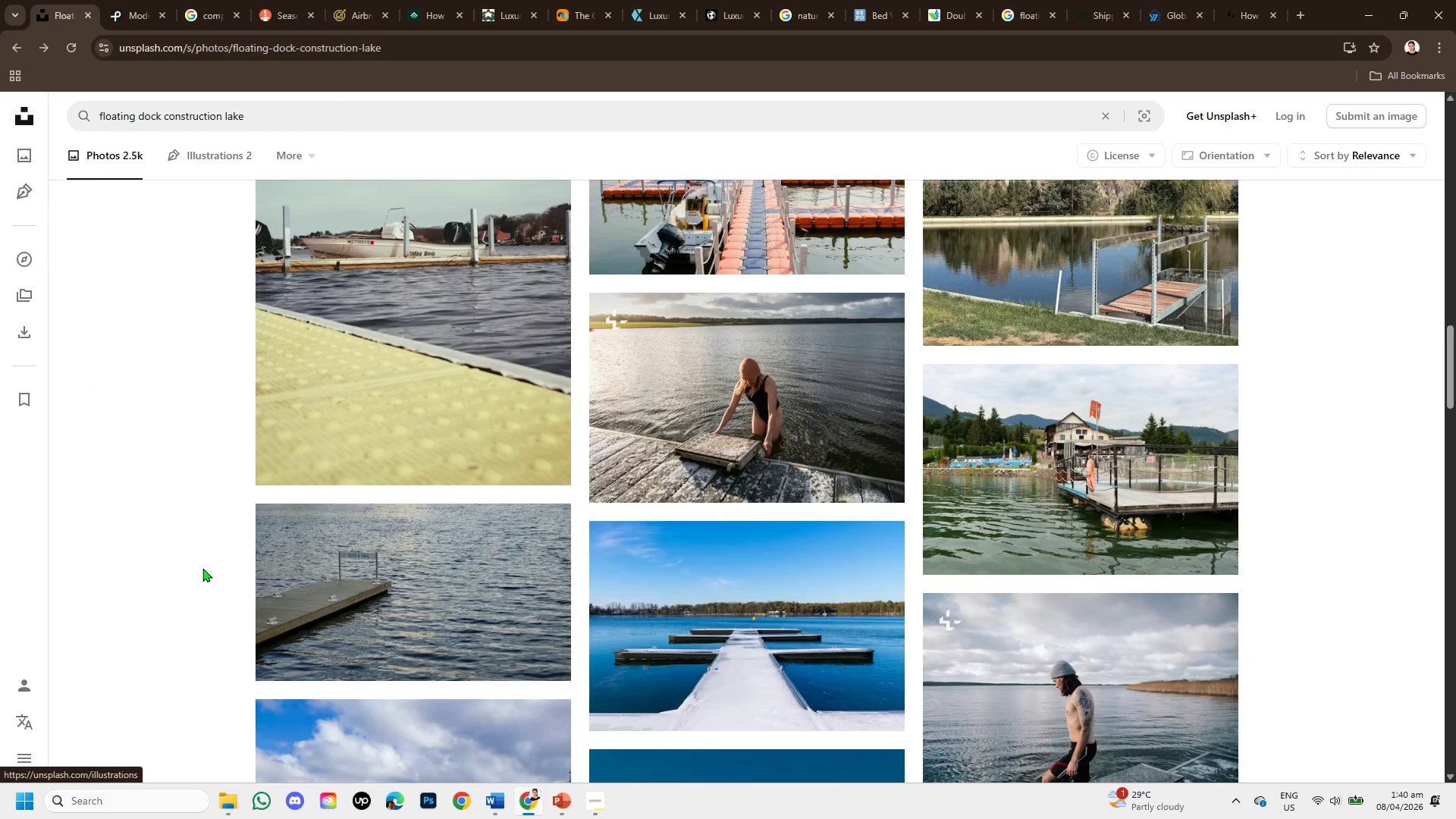 
mouse_move([325, 632])
 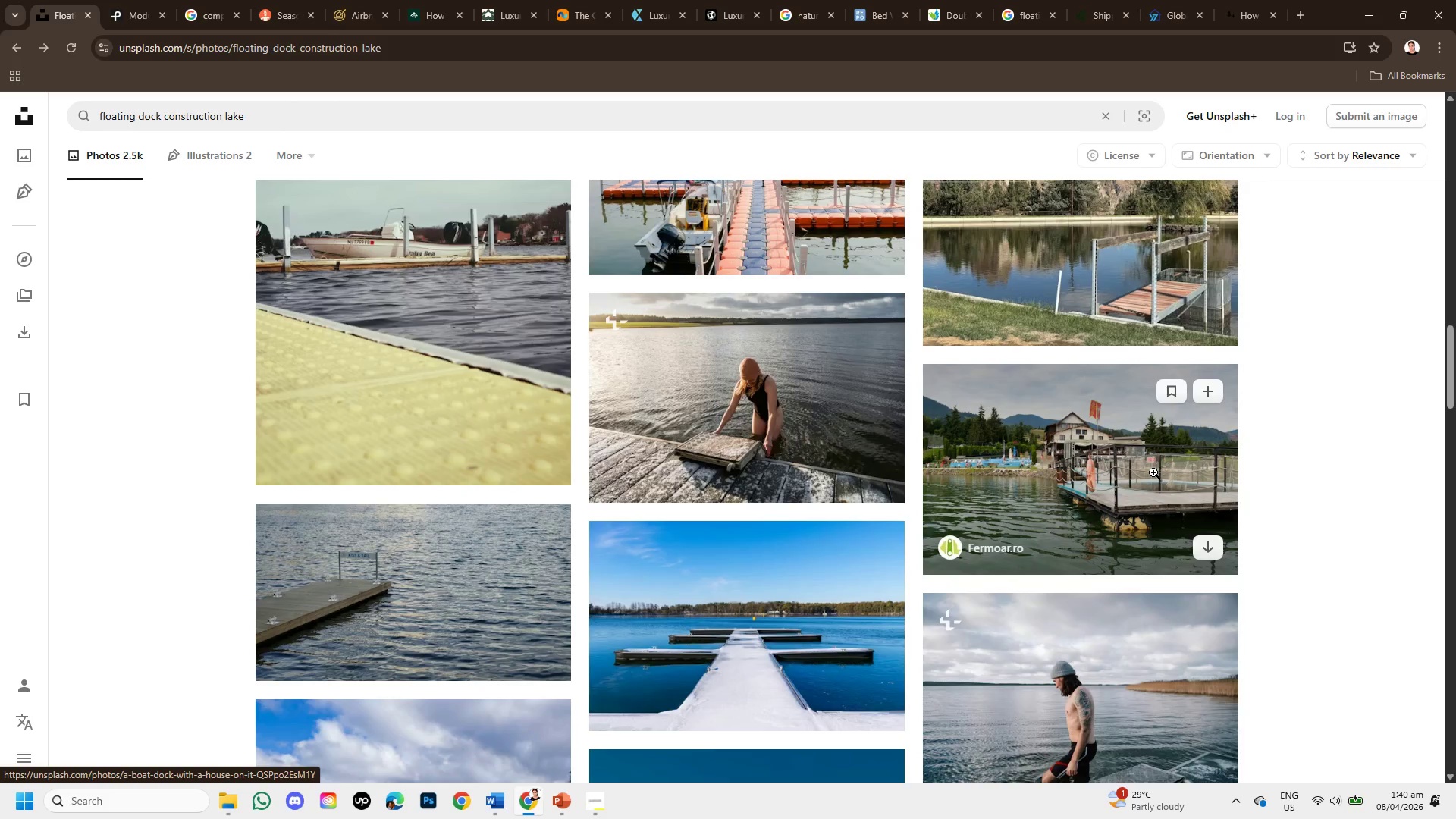 
scroll: coordinate [1046, 604], scroll_direction: down, amount: 7.0
 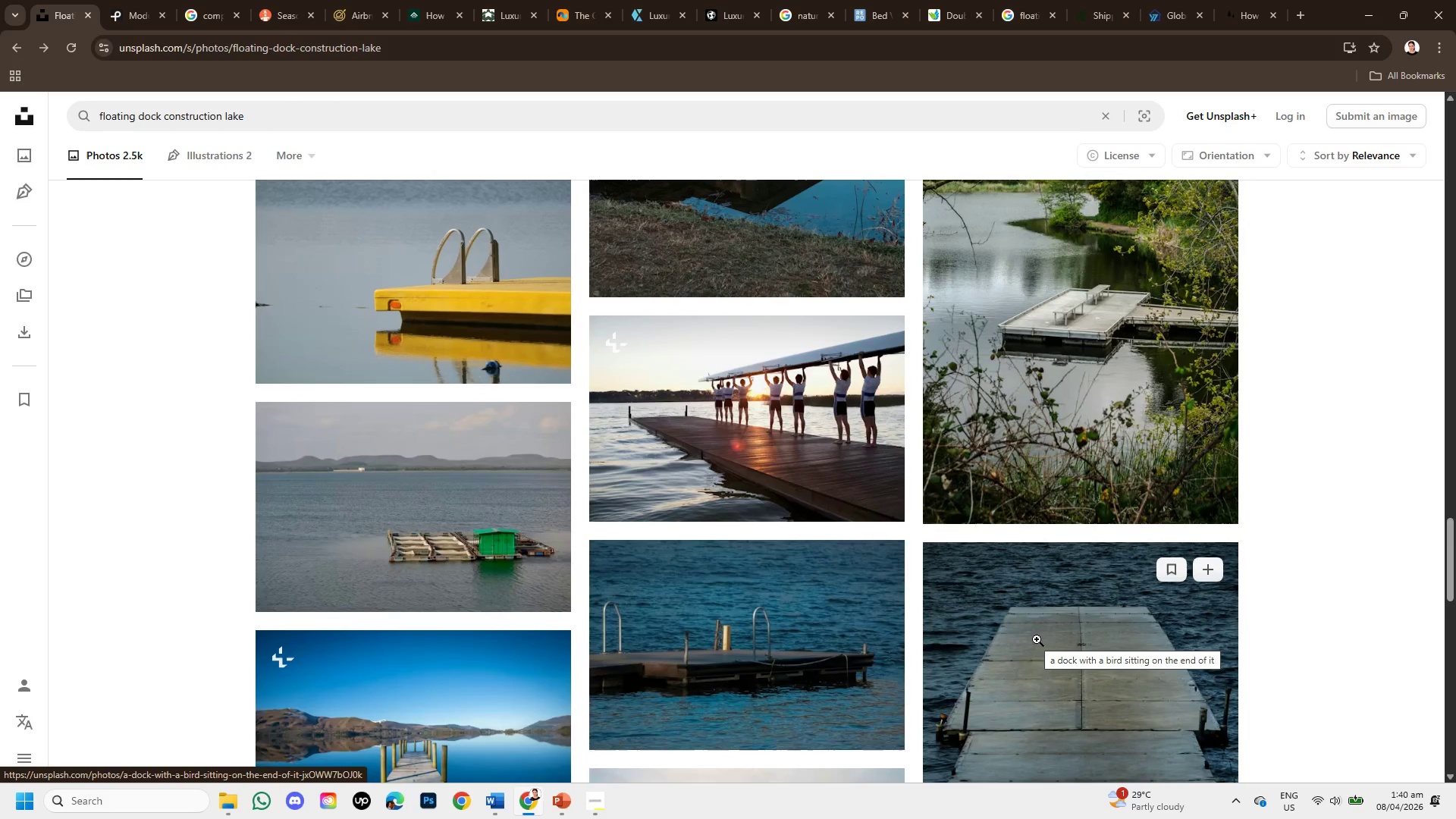 
scroll: coordinate [797, 630], scroll_direction: down, amount: 2.0
 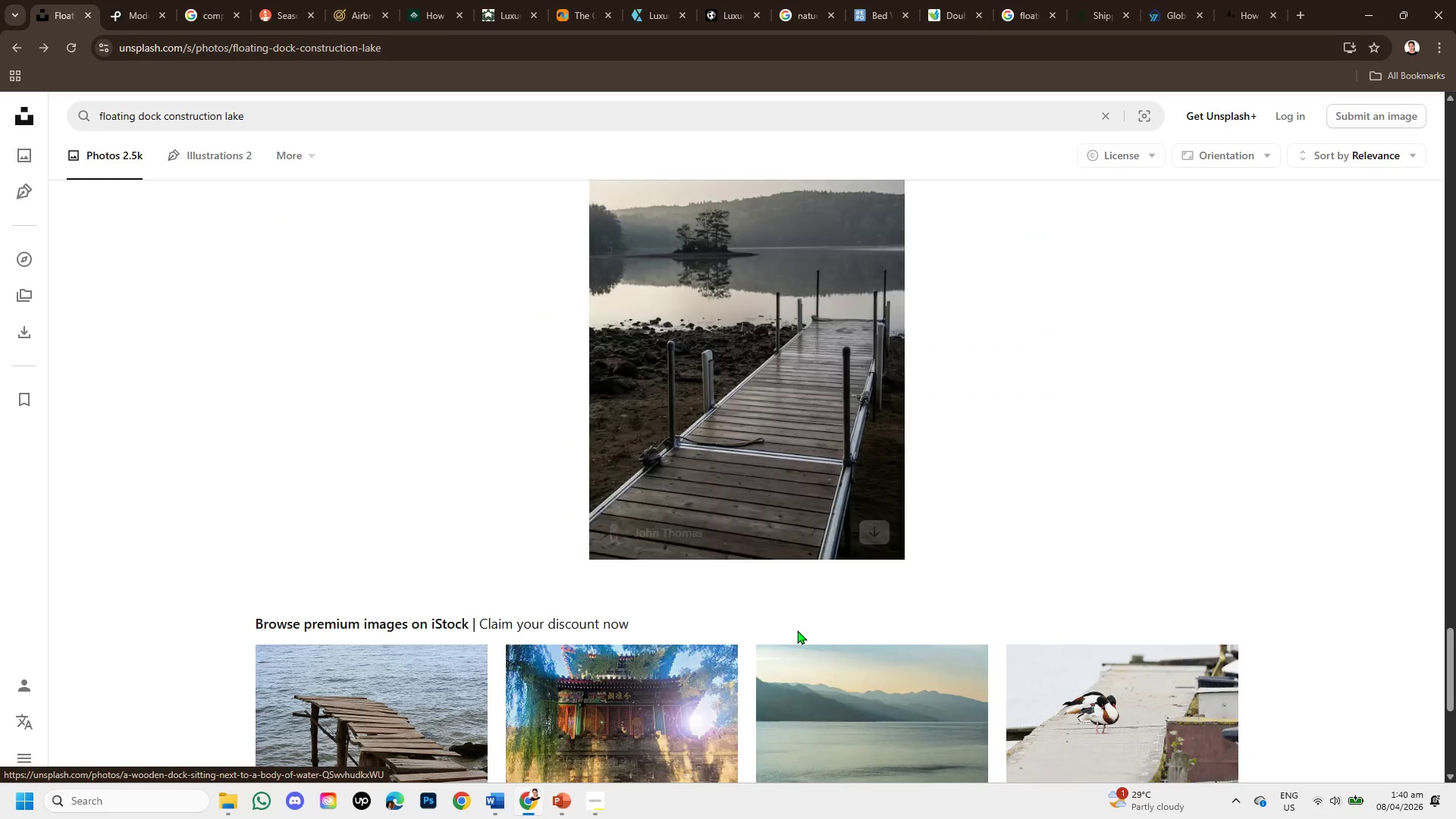 
scroll: coordinate [839, 630], scroll_direction: up, amount: 11.0
 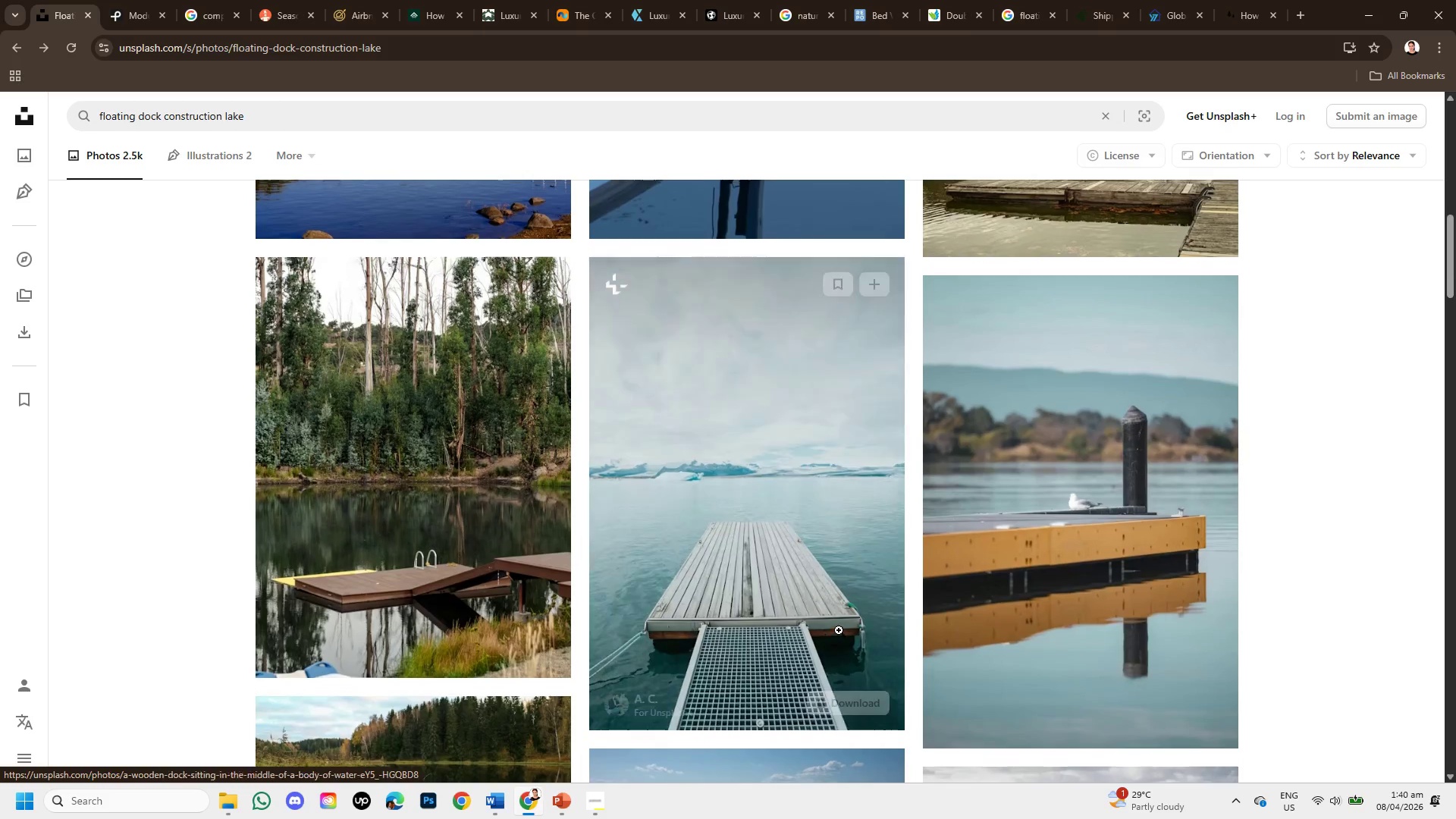 
scroll: coordinate [839, 630], scroll_direction: none, amount: 0.0
 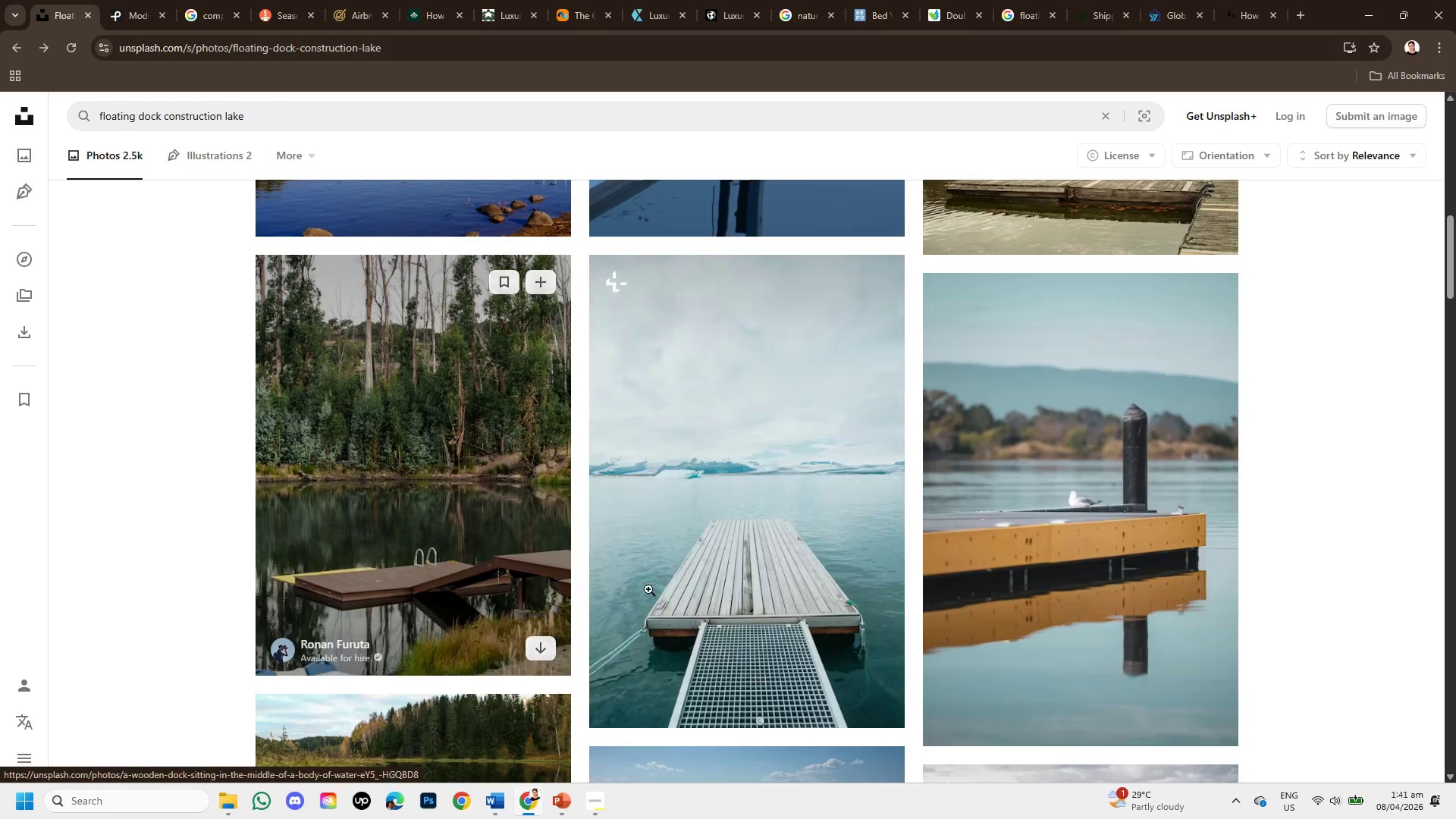 
scroll: coordinate [795, 614], scroll_direction: up, amount: 1.0
 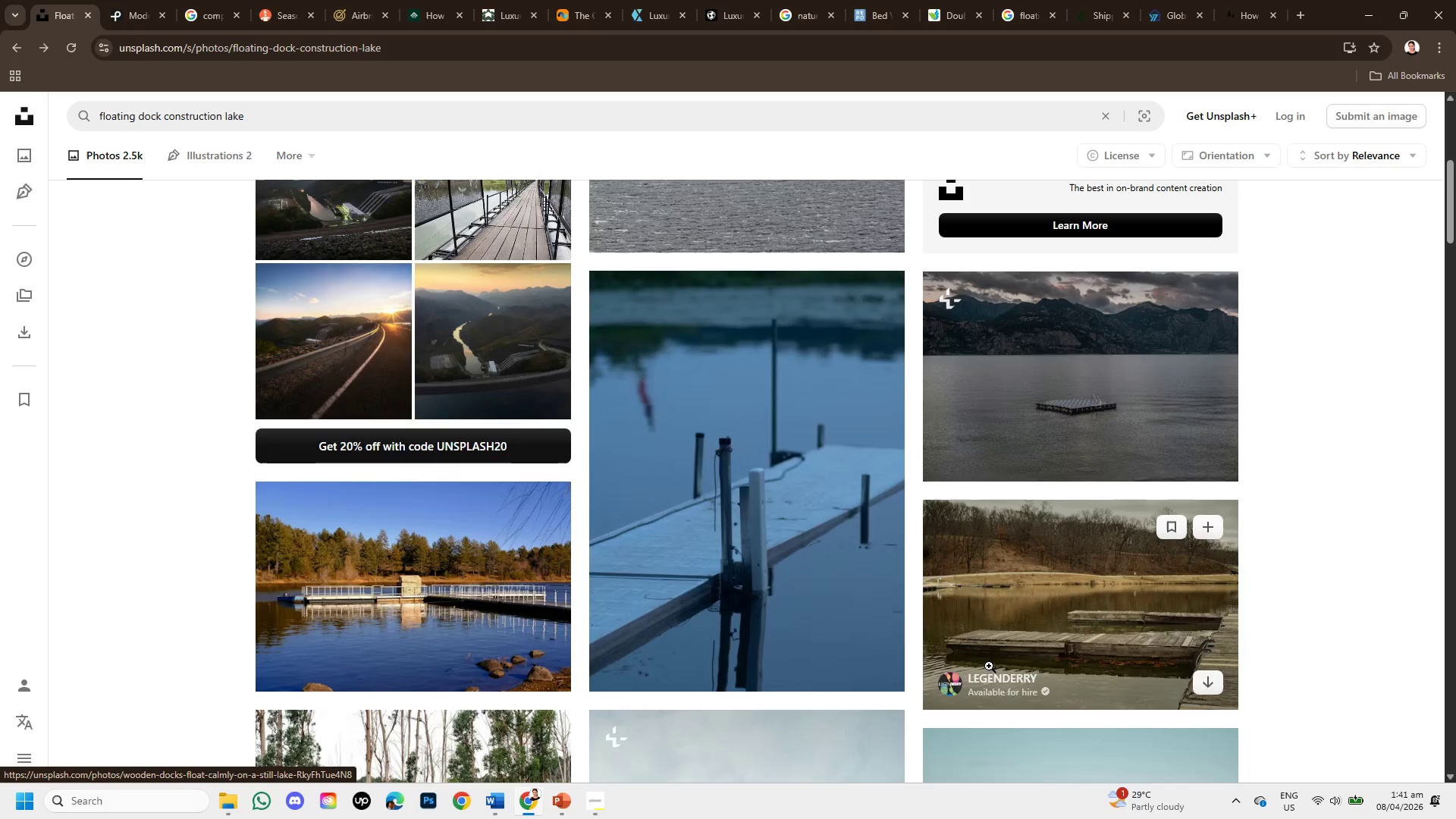 
left_click([1077, 606])
 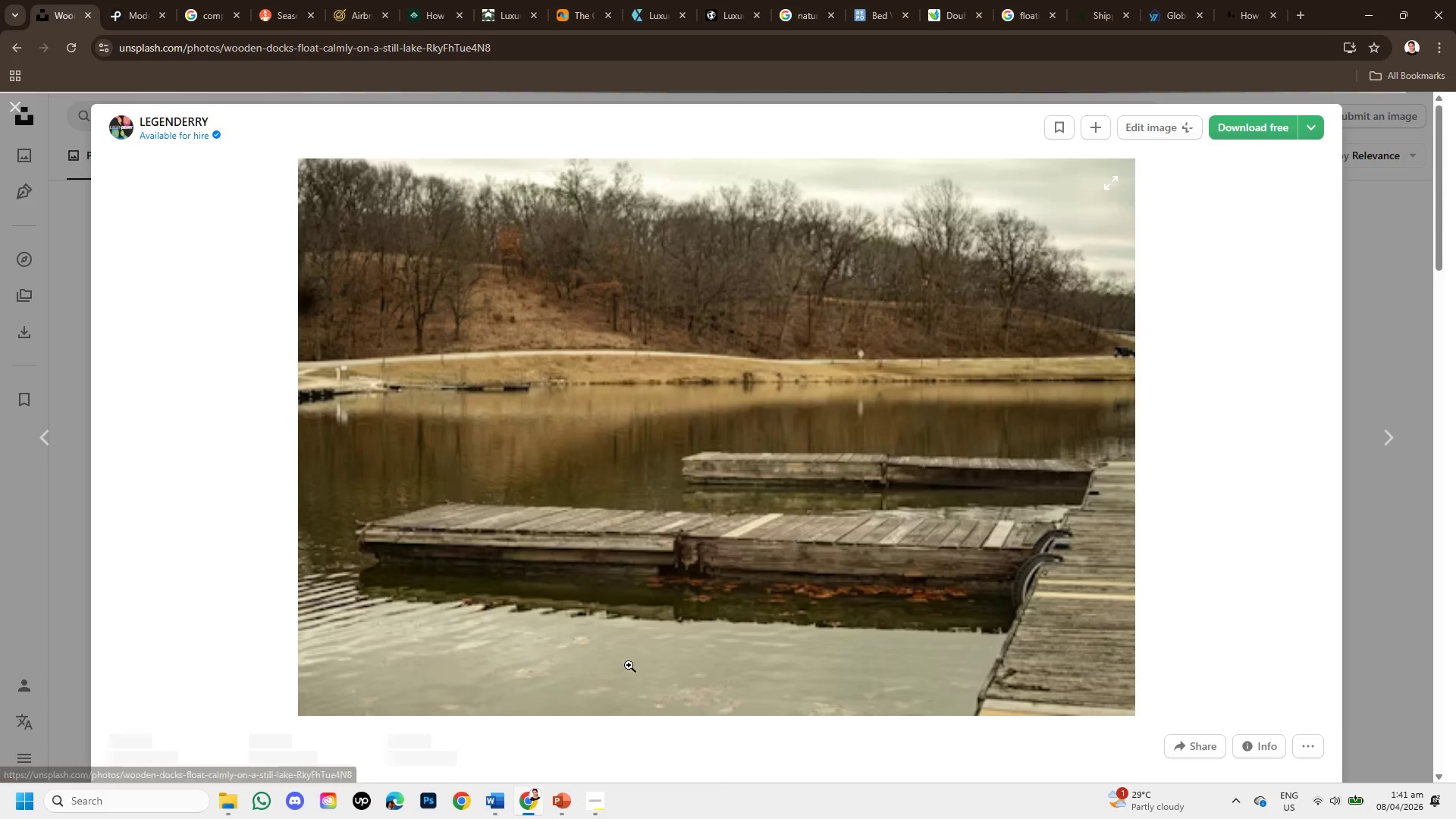 
mouse_move([650, 640])
 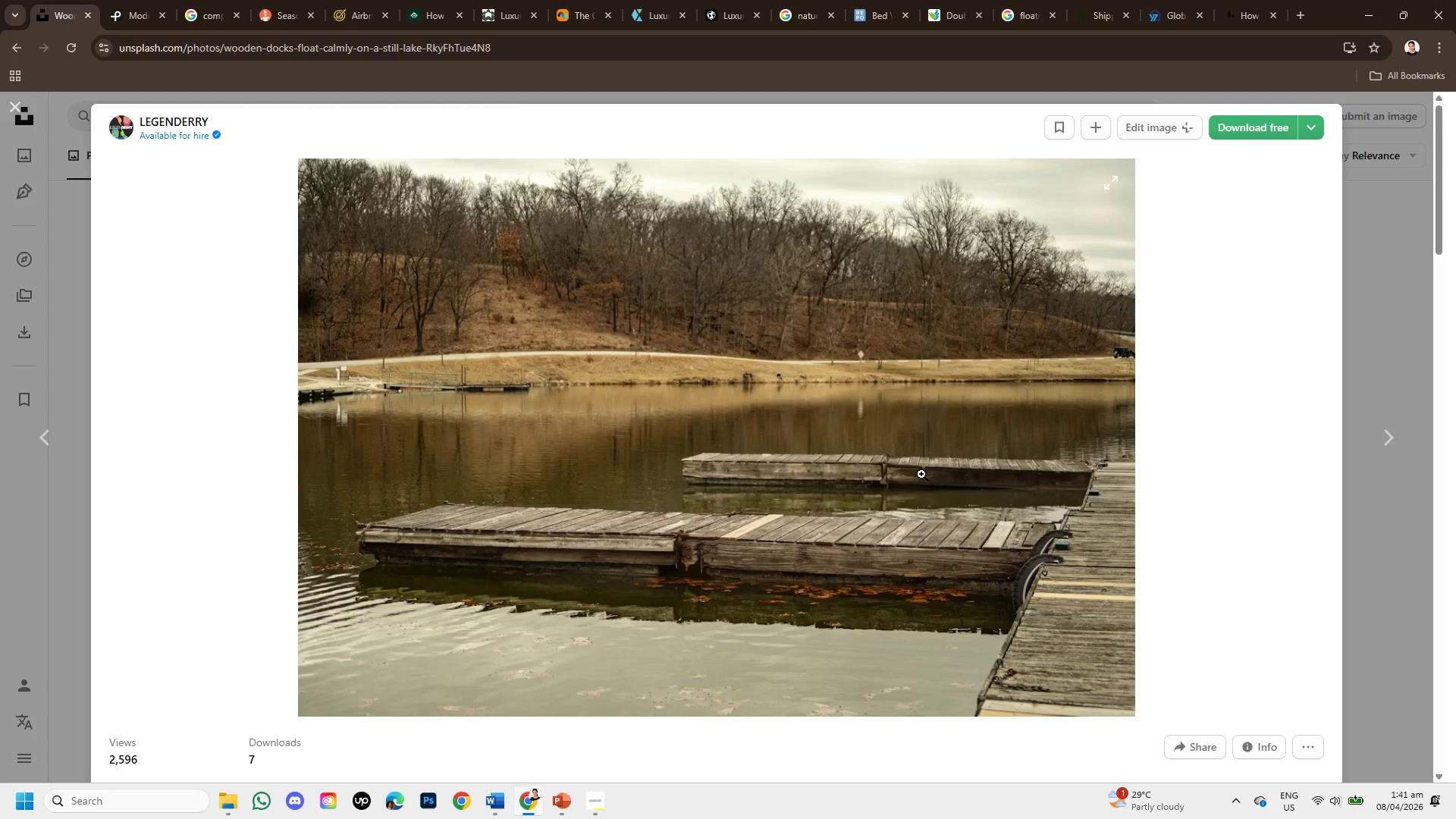 
scroll: coordinate [929, 507], scroll_direction: down, amount: 5.0
 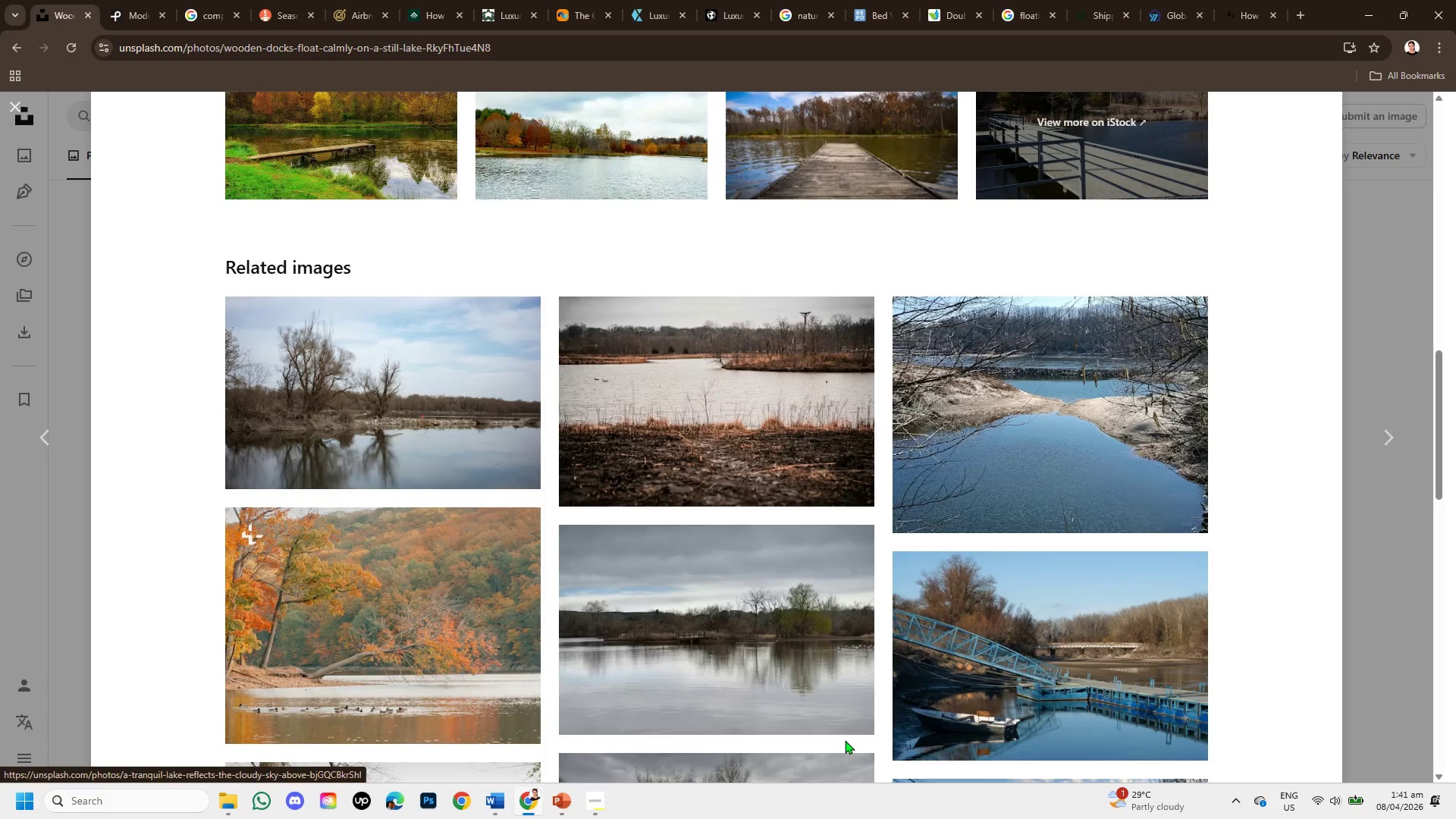 
scroll: coordinate [822, 488], scroll_direction: up, amount: 4.0
 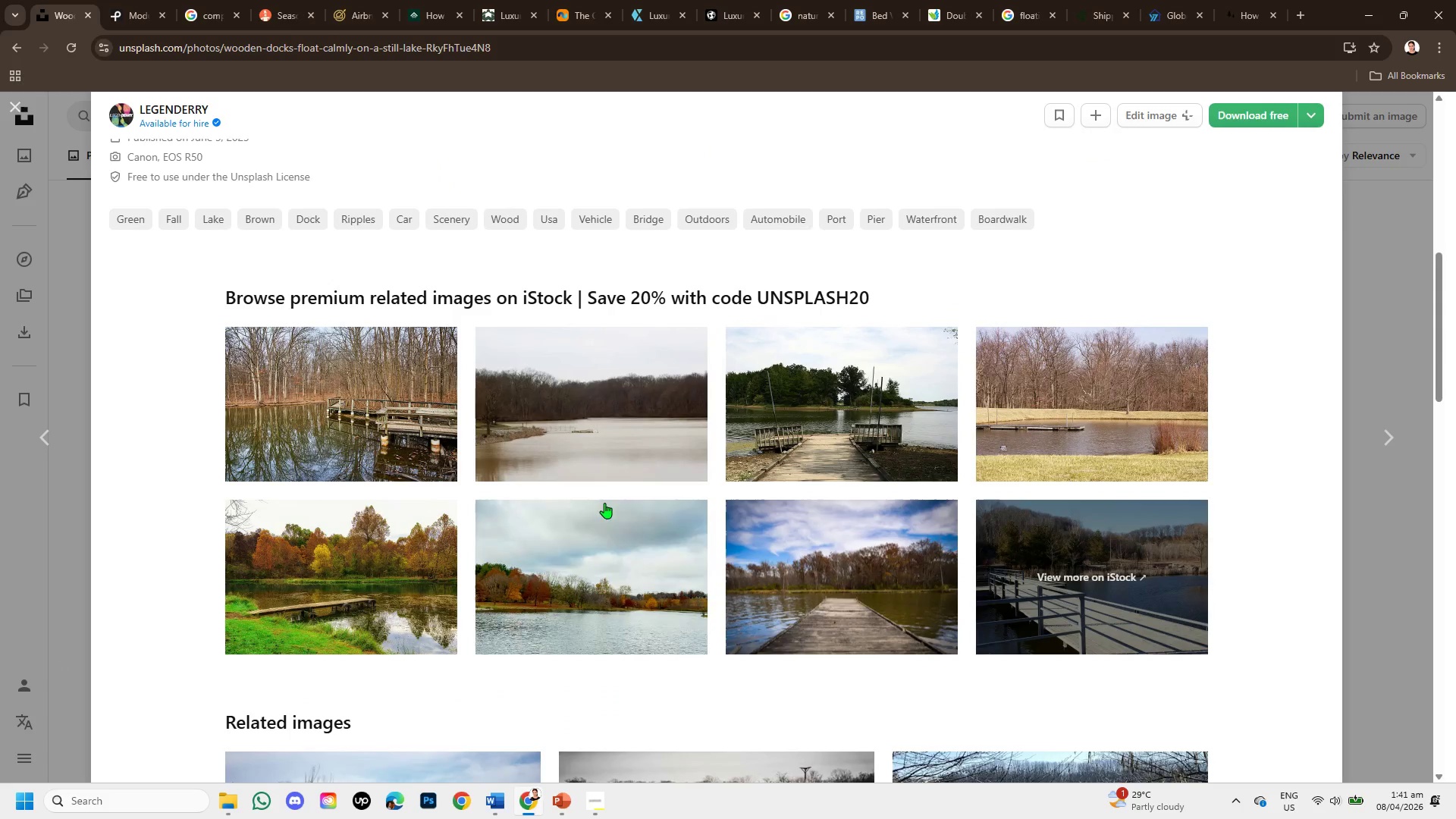 
mouse_move([898, 544])
 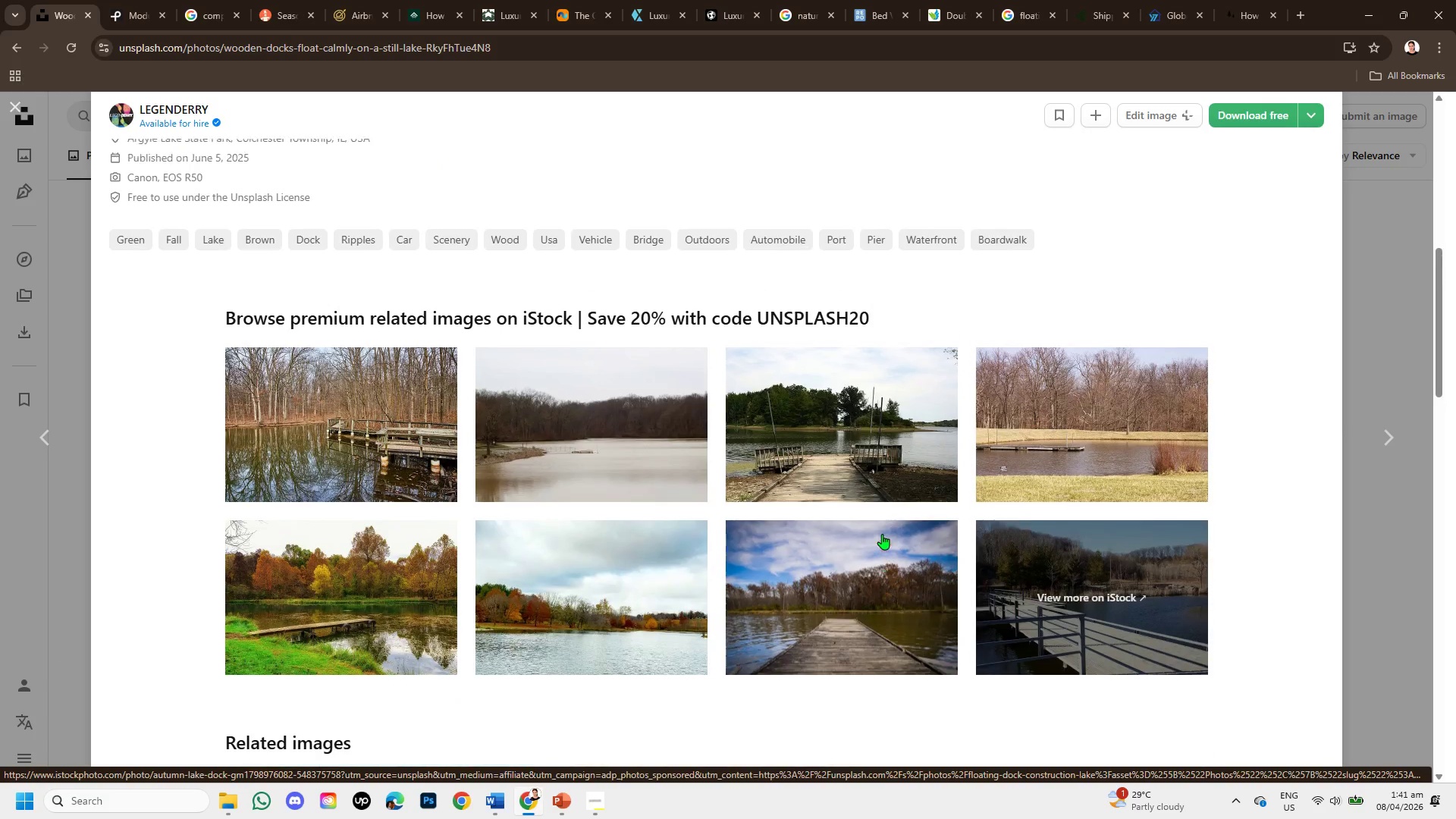 
scroll: coordinate [882, 534], scroll_direction: up, amount: 3.0
 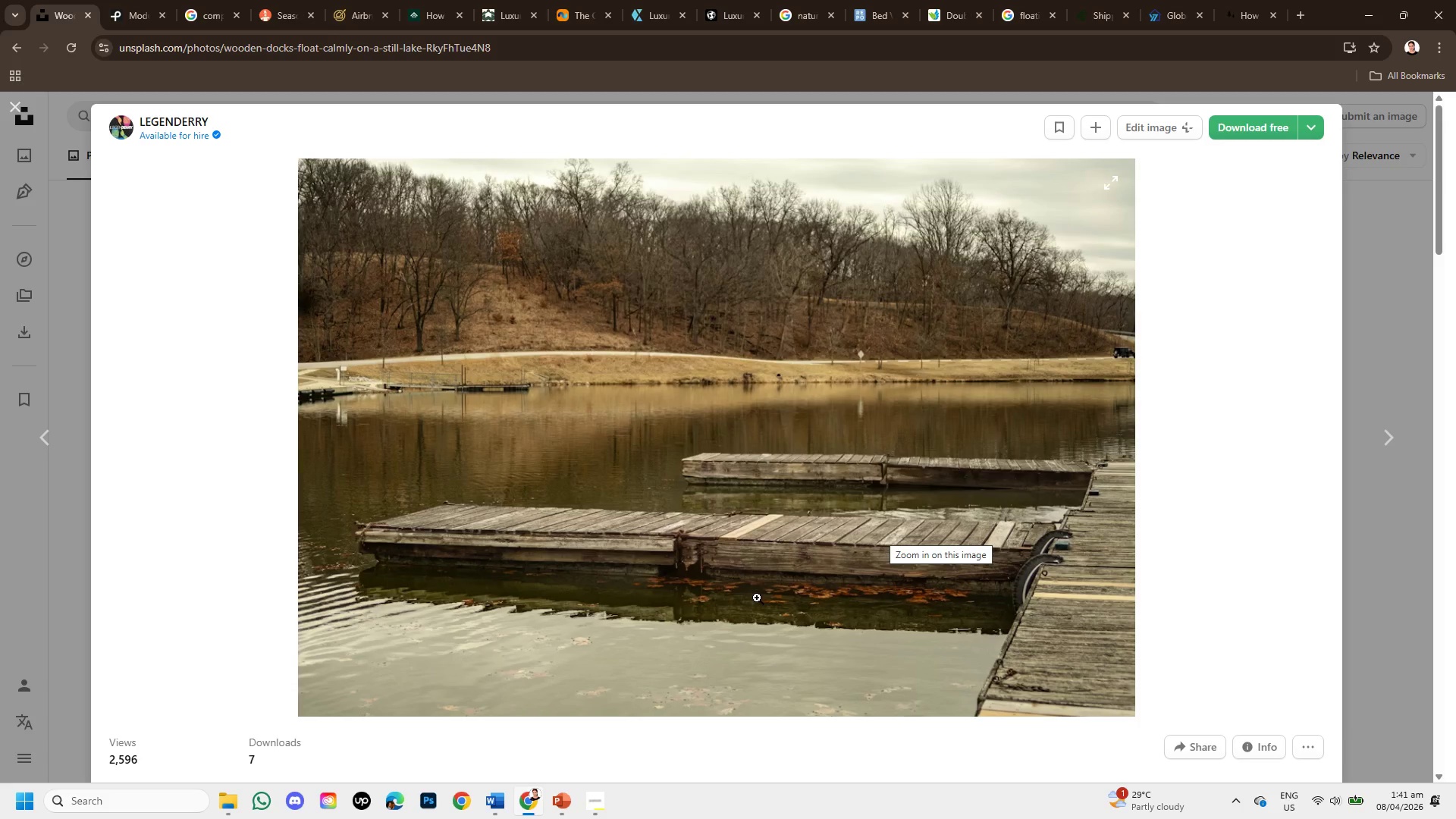 
wait(25.49)
 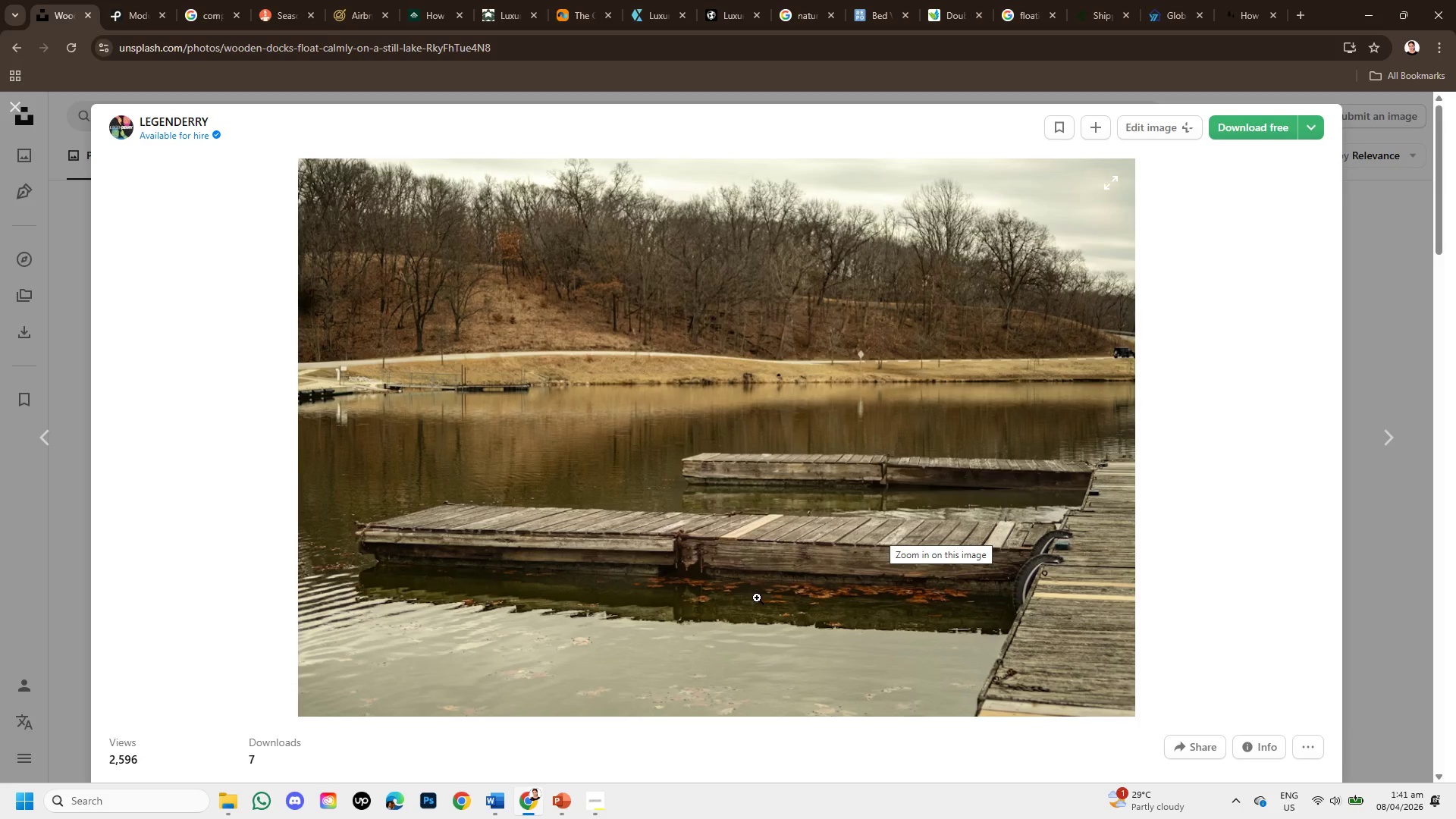 
scroll: coordinate [899, 517], scroll_direction: up, amount: 3.0
 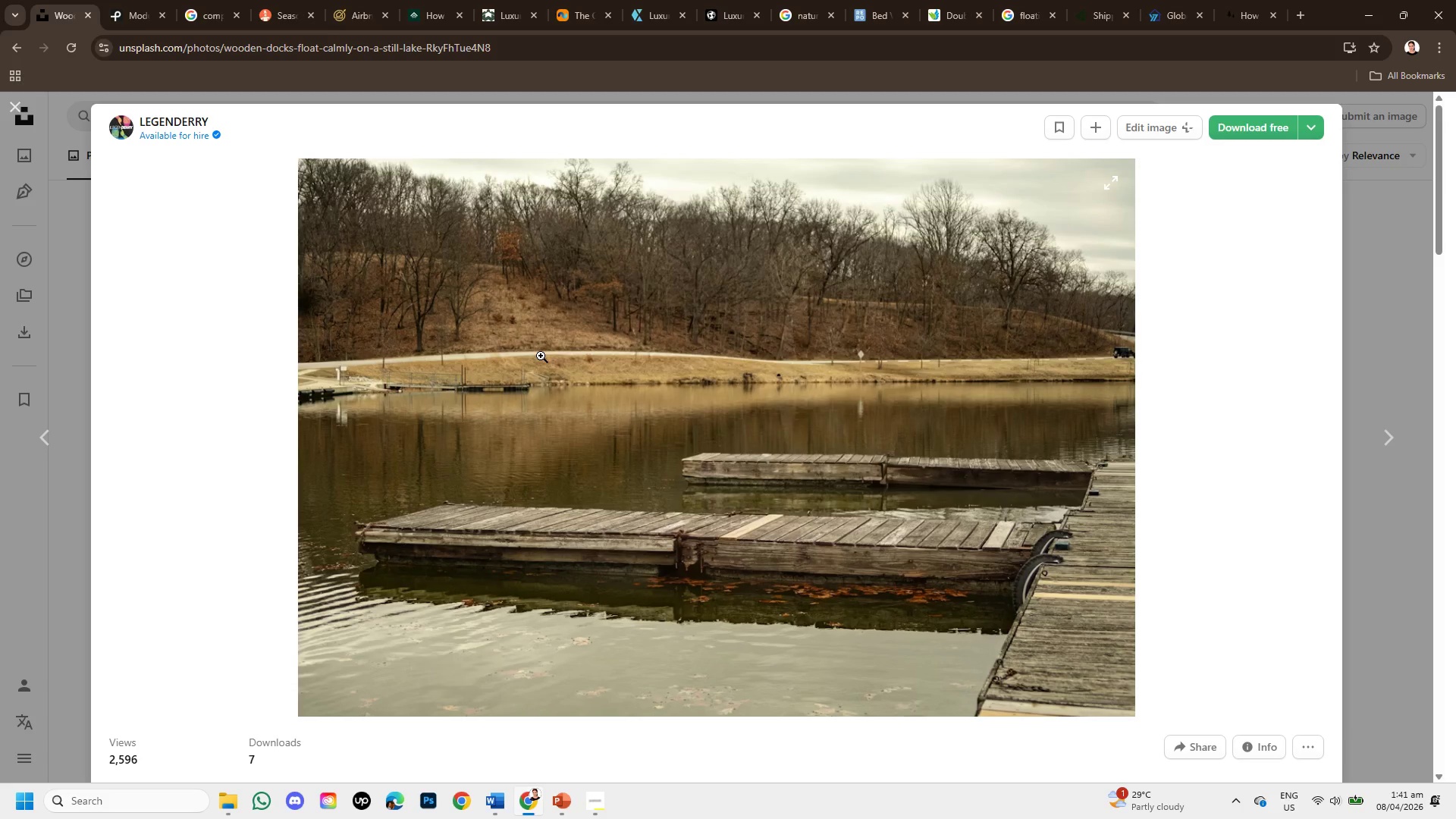 
right_click([541, 356])
 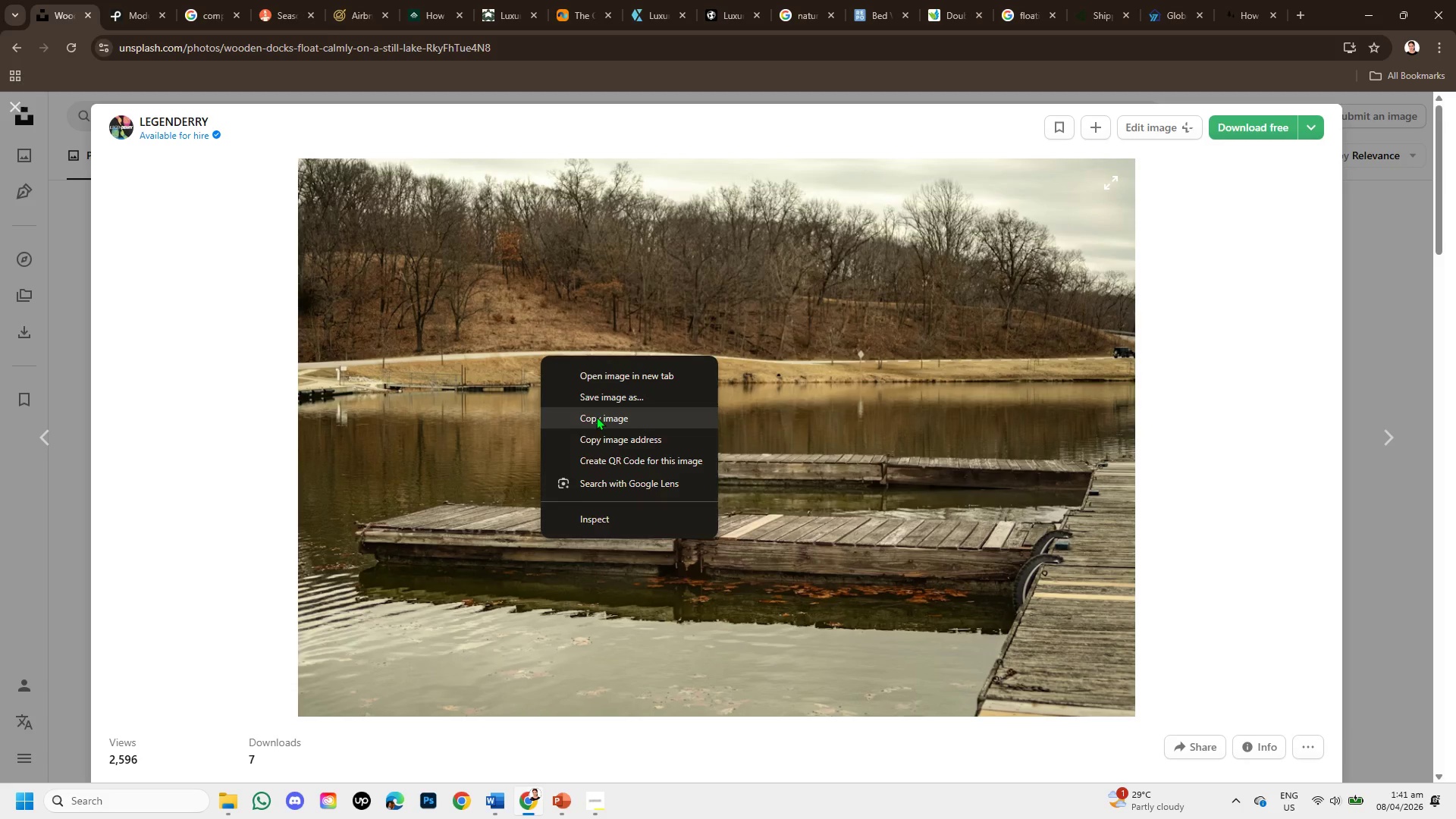 
left_click([601, 421])
 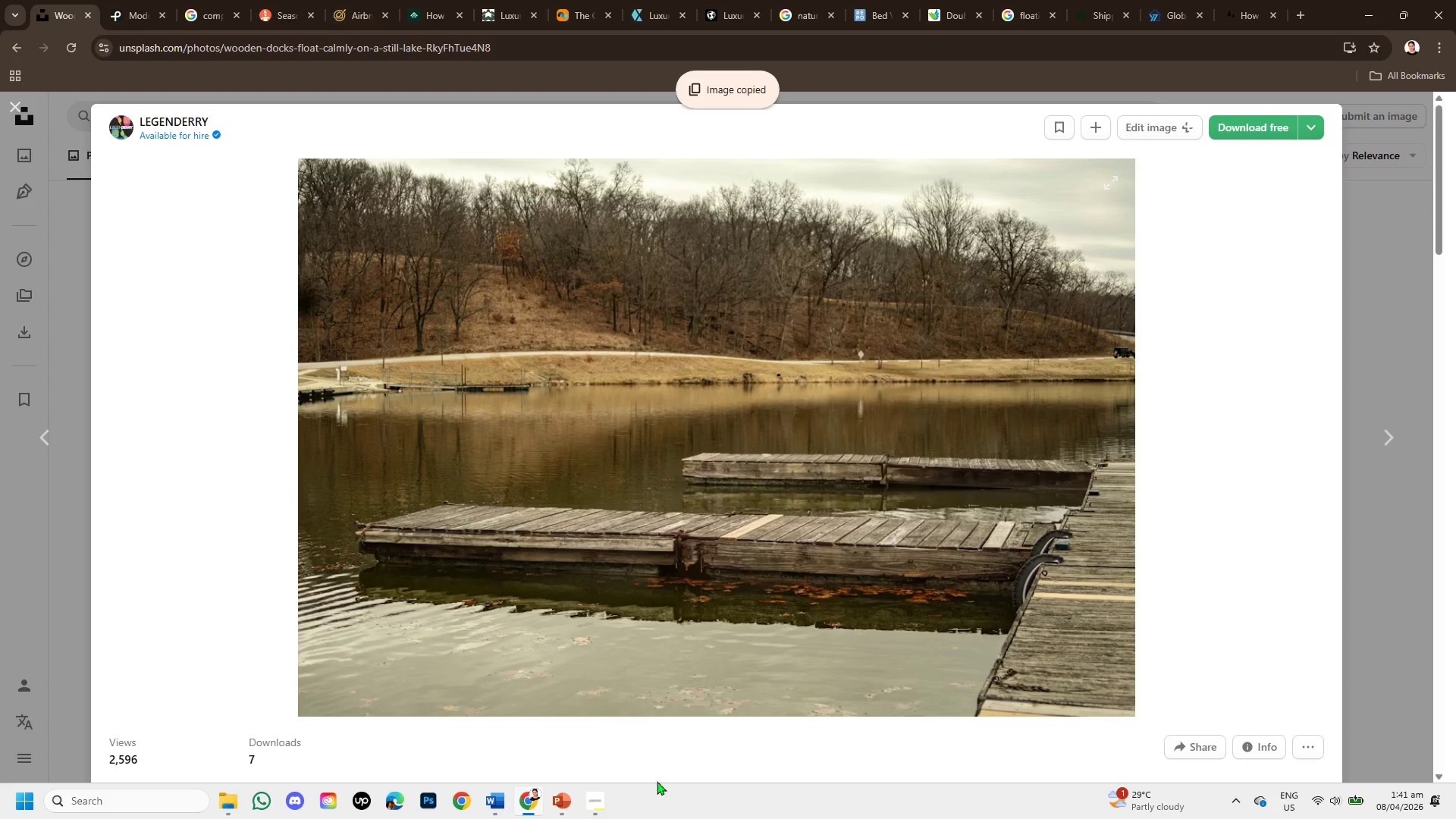 
mouse_move([605, 802])
 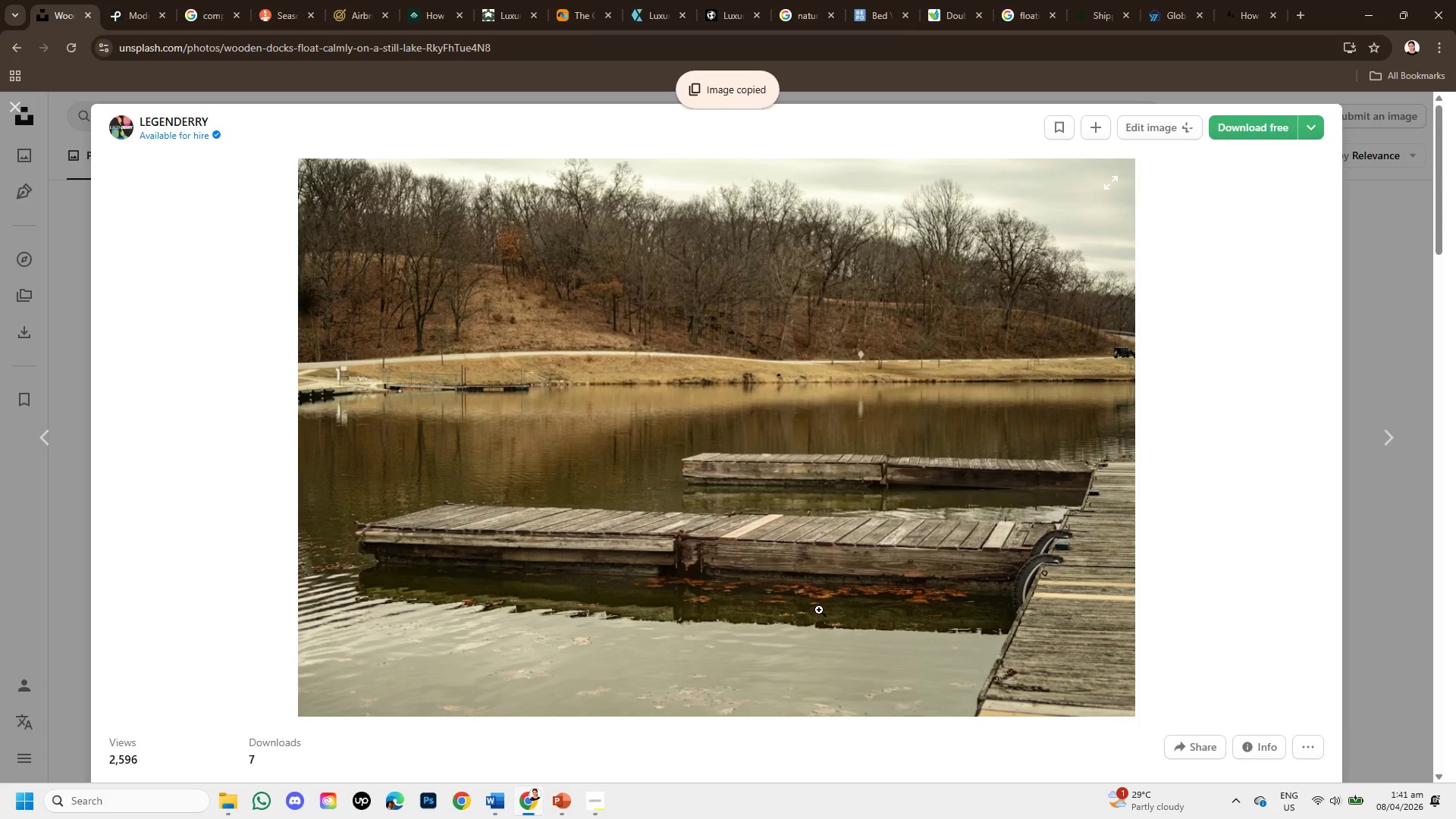 
scroll: coordinate [821, 610], scroll_direction: down, amount: 6.0
 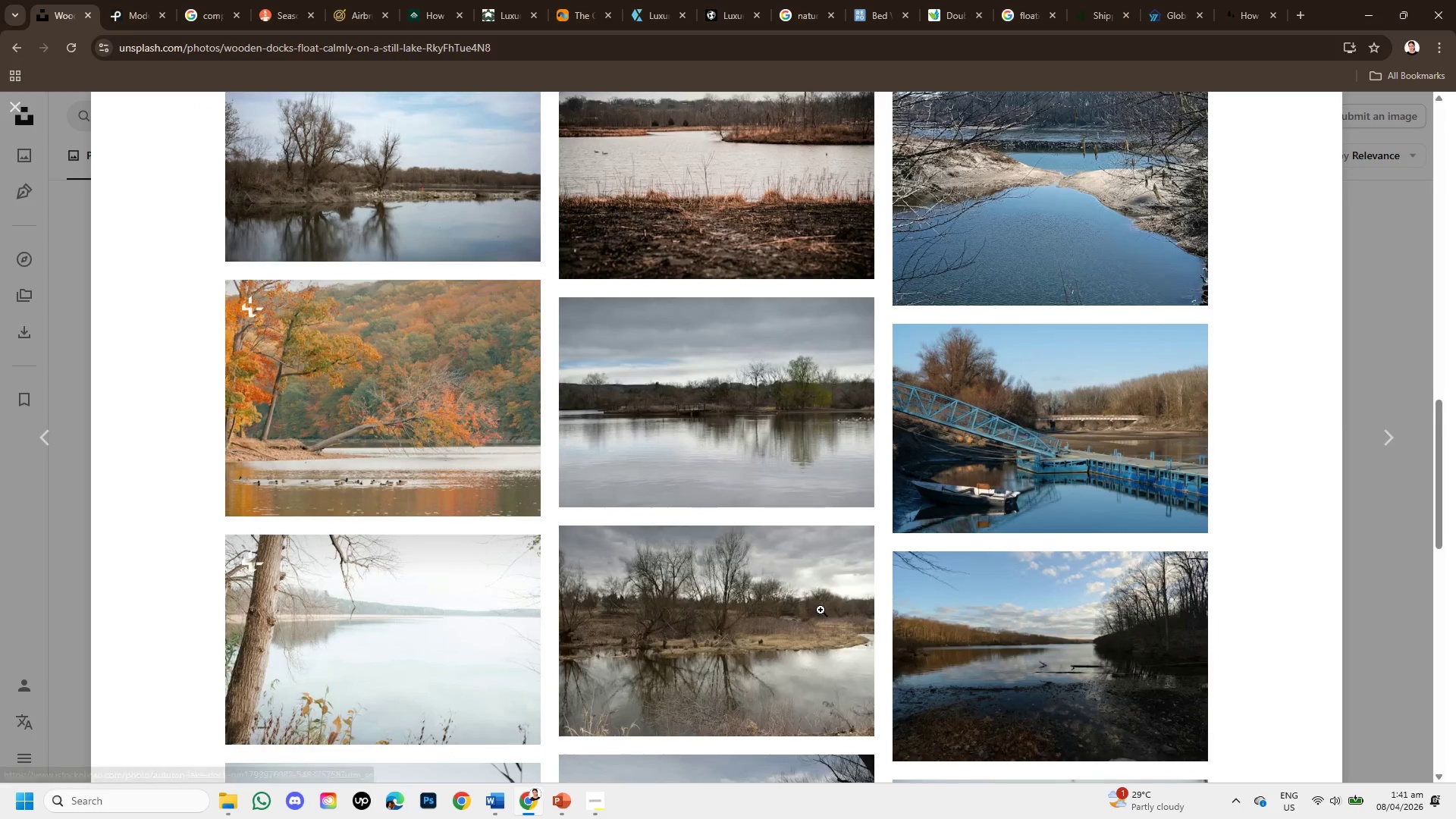 
scroll: coordinate [821, 610], scroll_direction: up, amount: 2.0
 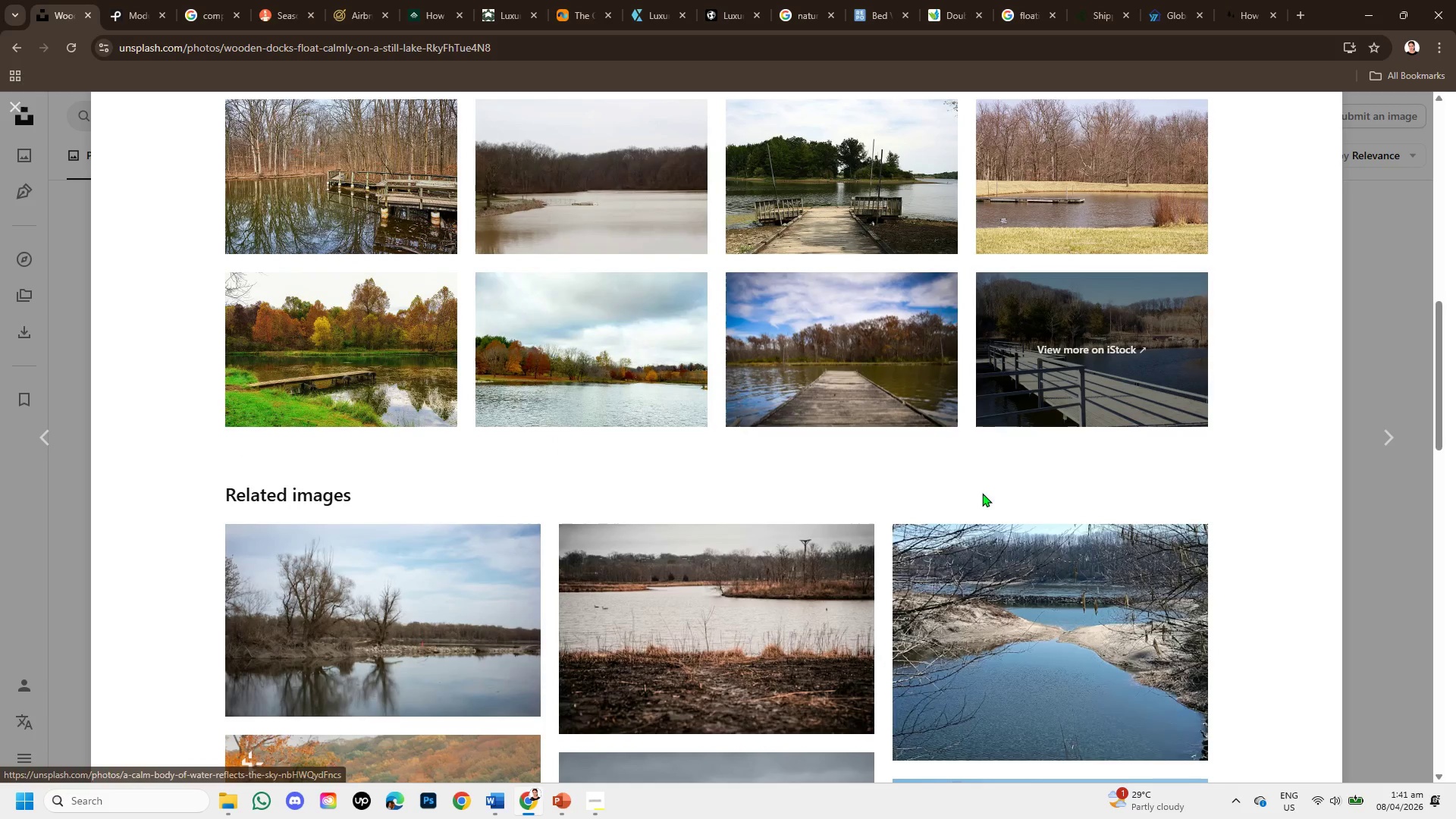 
scroll: coordinate [1004, 568], scroll_direction: down, amount: 6.0
 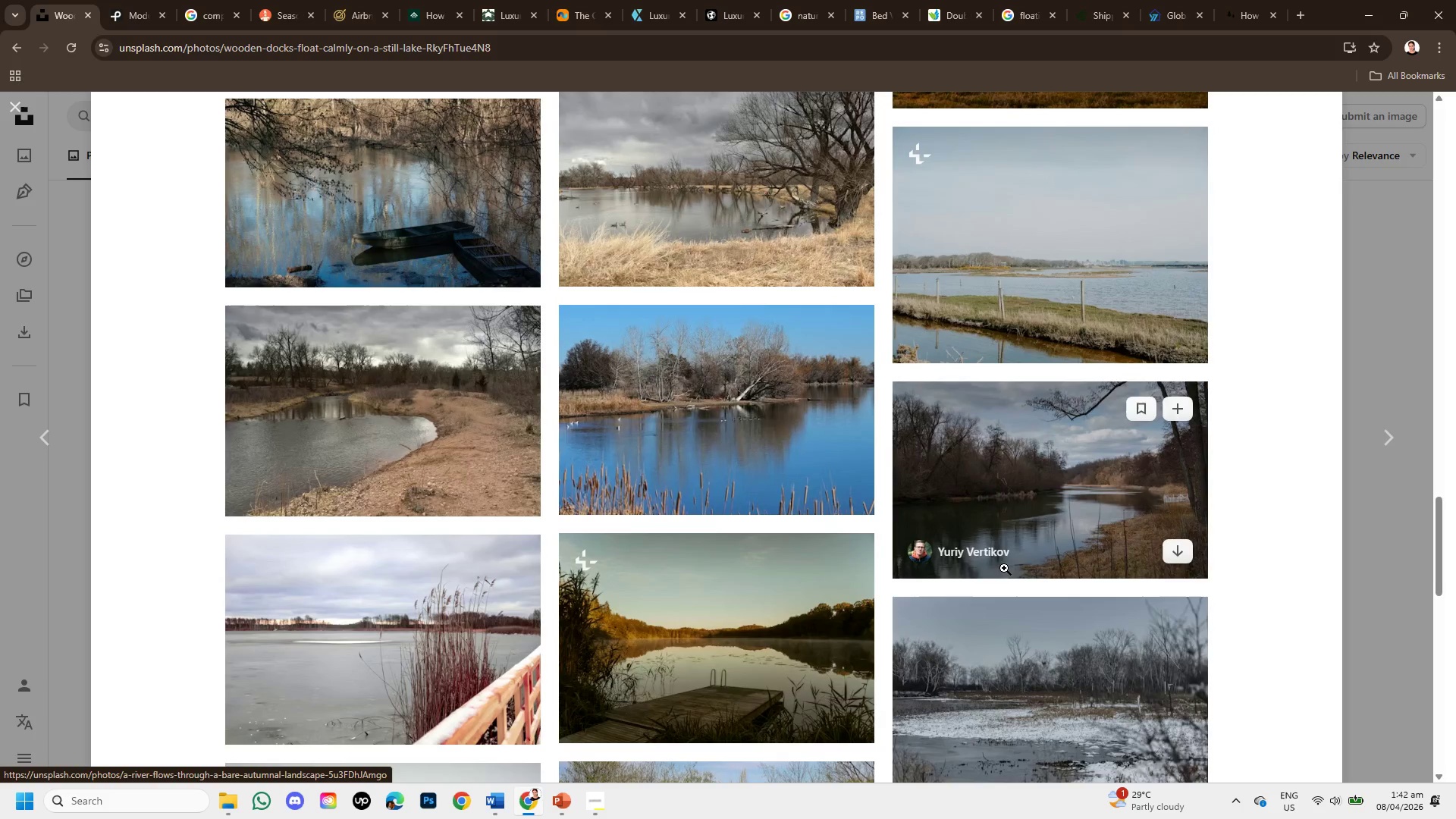 
scroll: coordinate [1003, 572], scroll_direction: up, amount: 1.0
 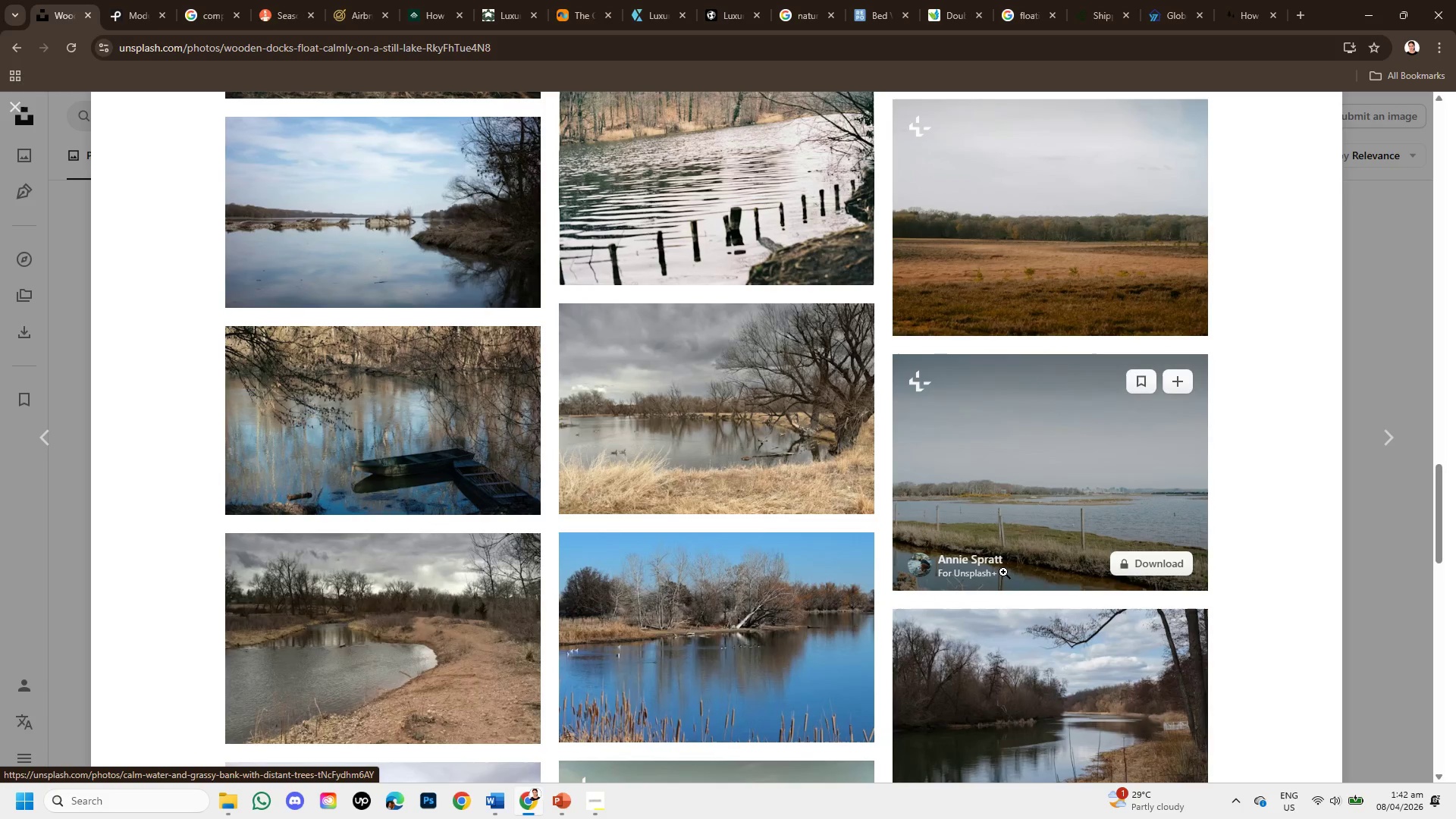 
scroll: coordinate [1005, 588], scroll_direction: down, amount: 7.0
 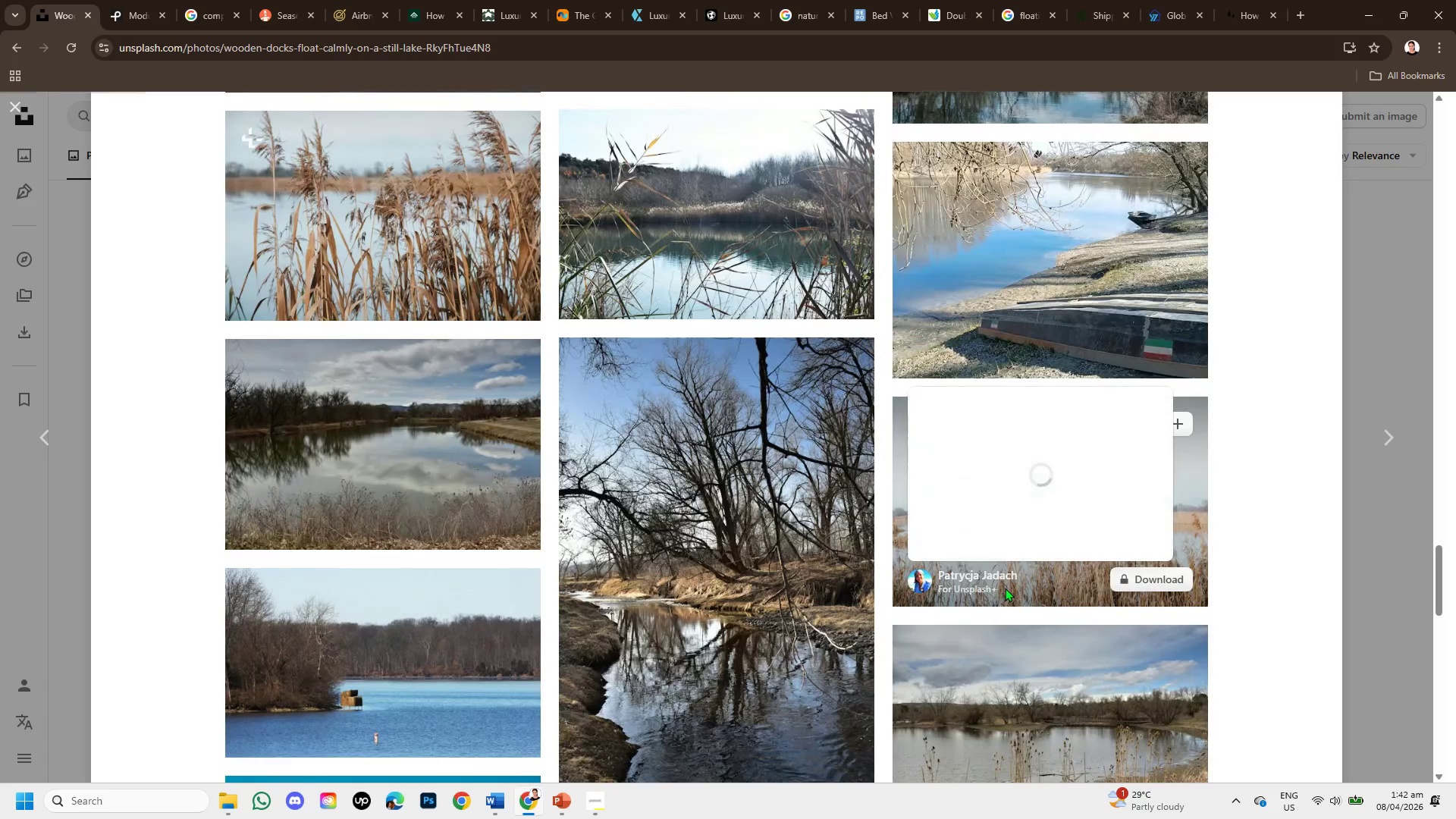 
scroll: coordinate [846, 600], scroll_direction: down, amount: 5.0
 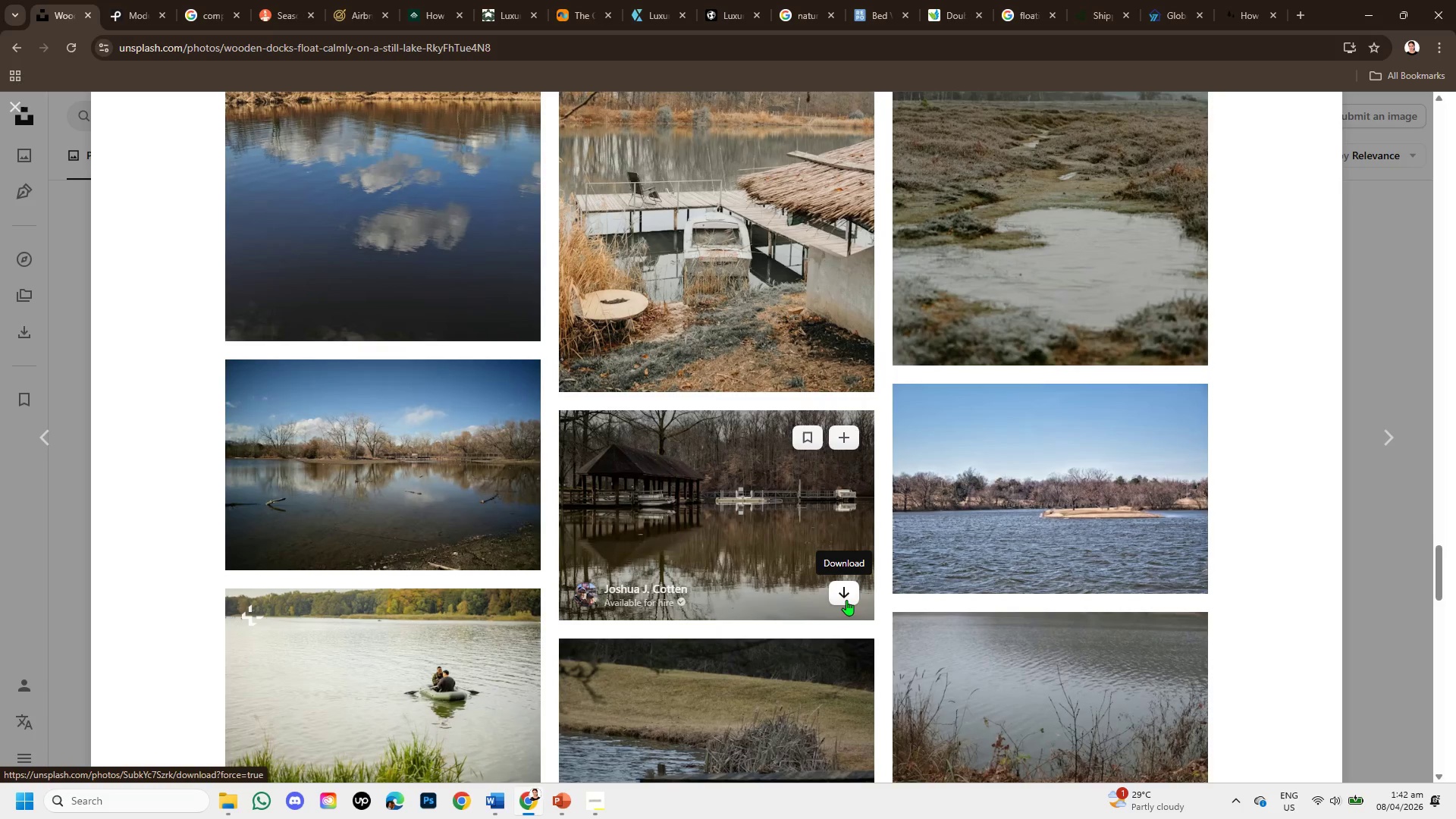 
mouse_move([891, 587])
 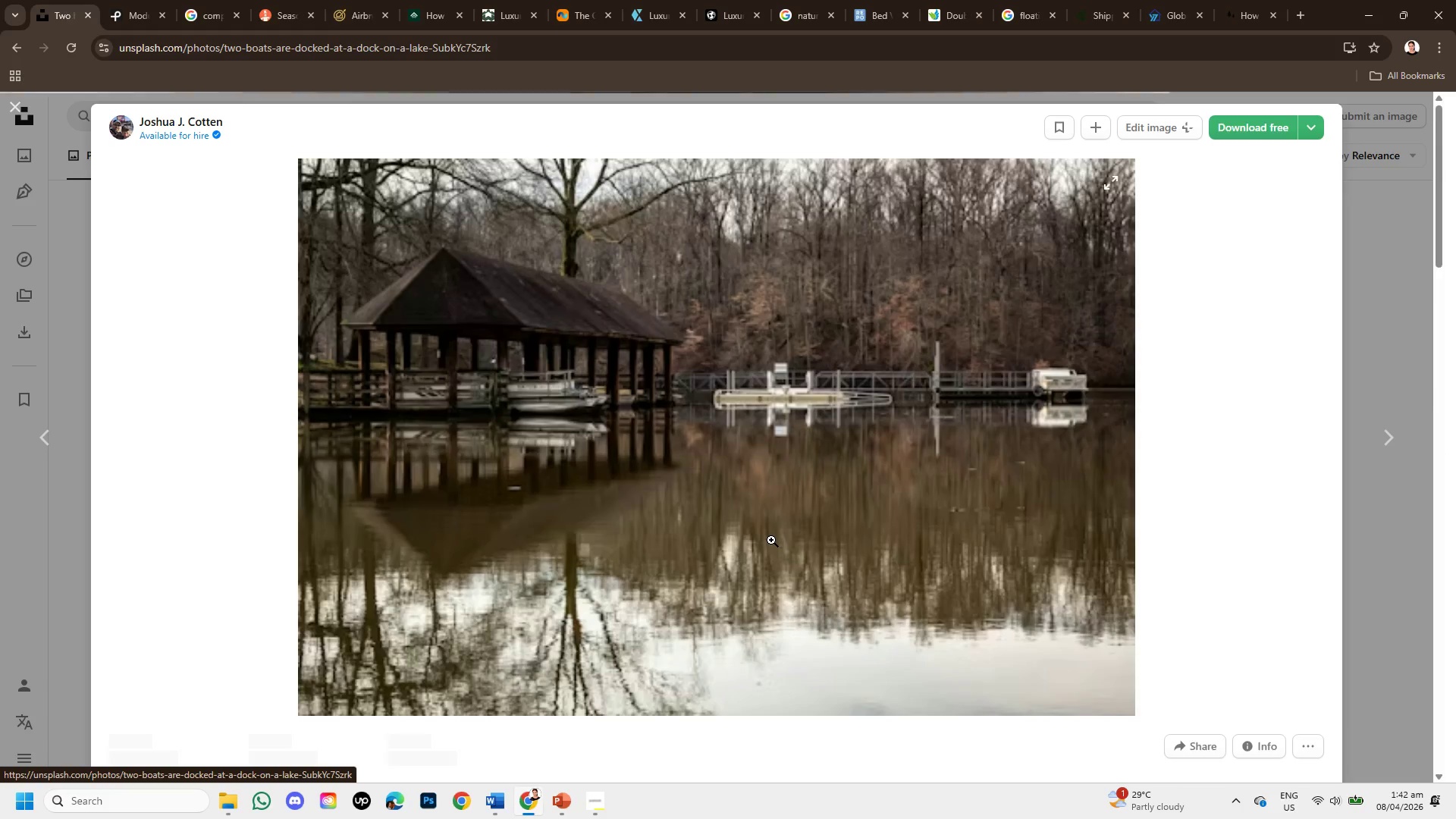 
wait(8.3)
 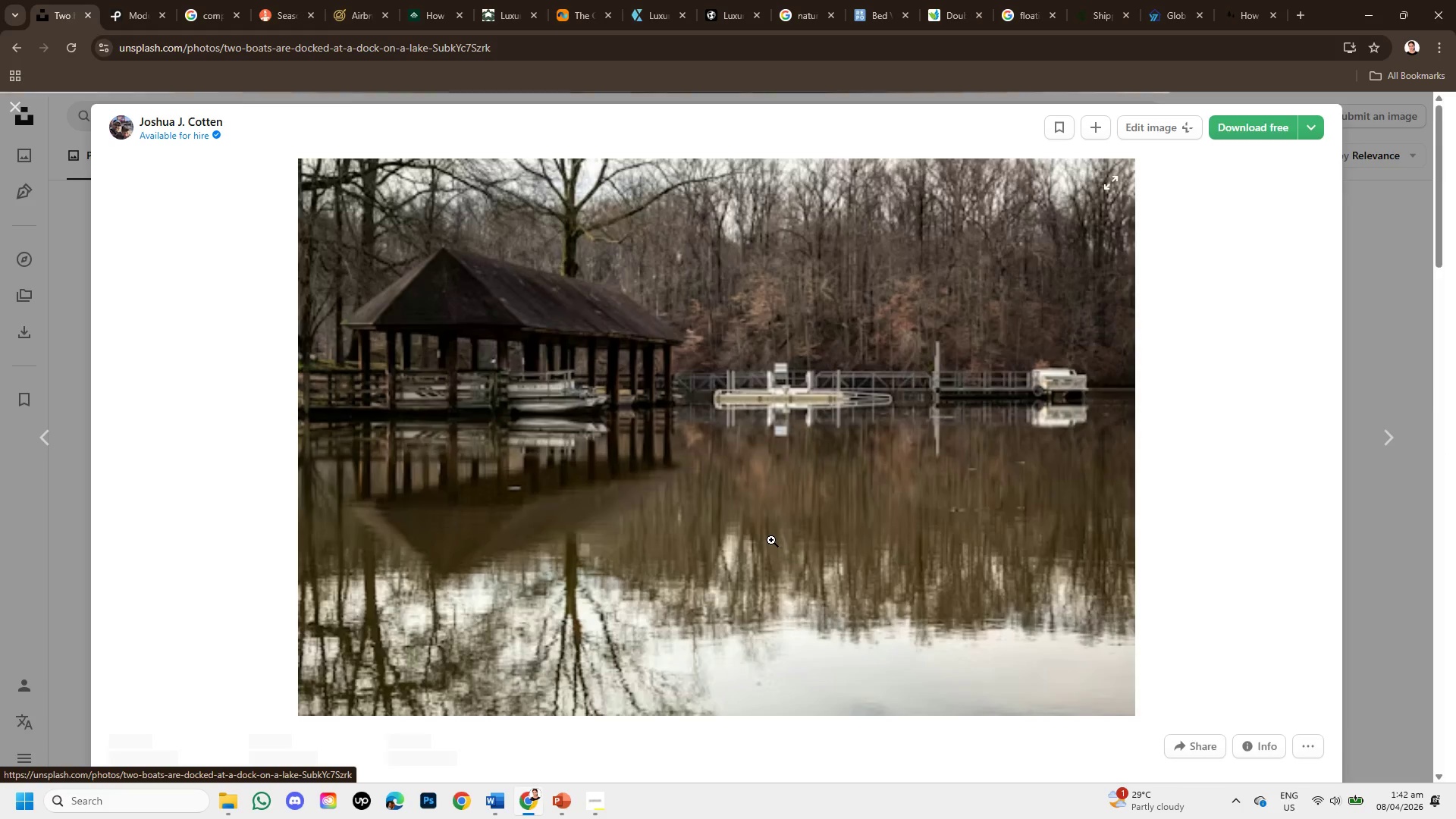 
left_click([14, 99])
 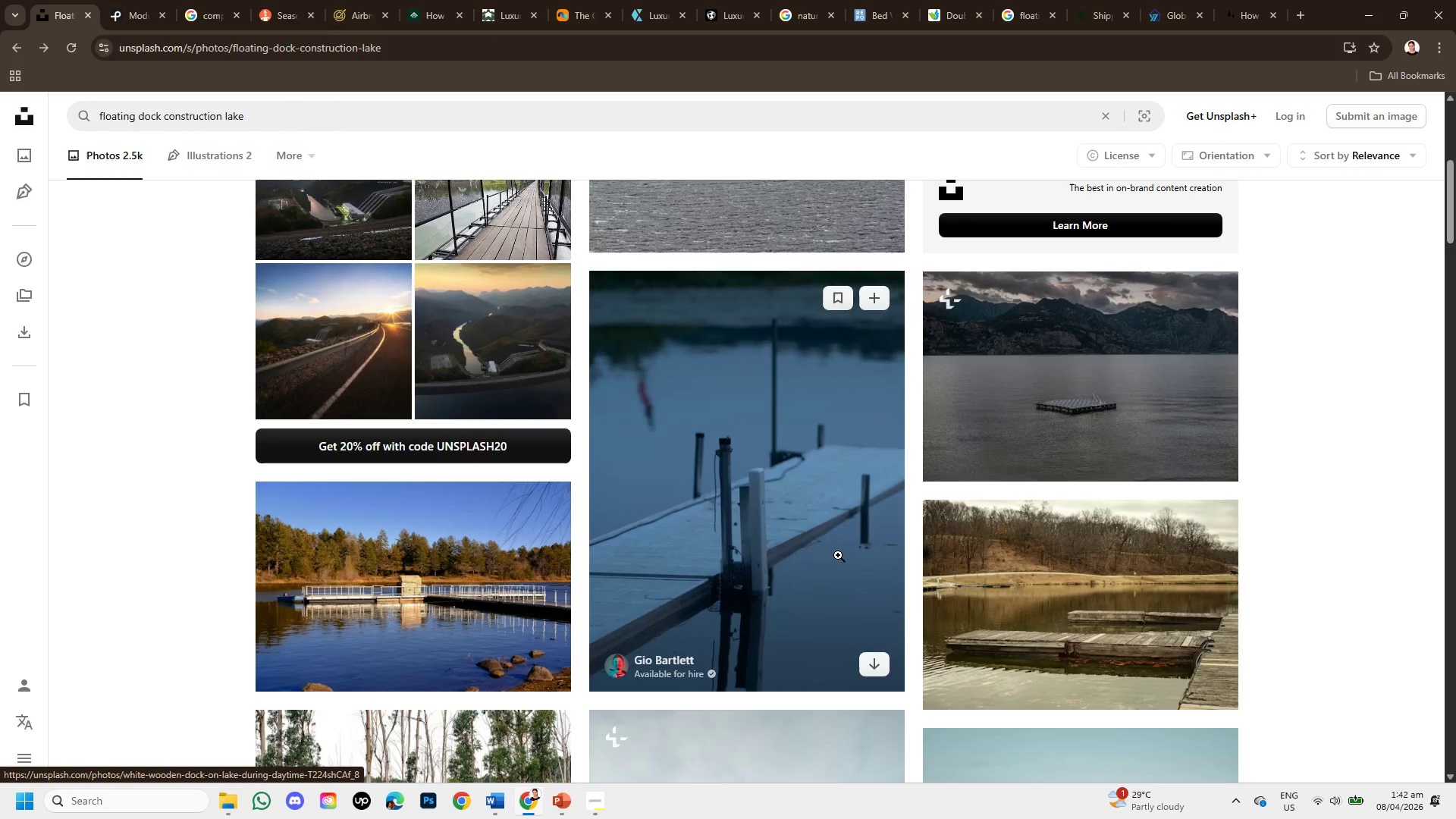 
scroll: coordinate [969, 581], scroll_direction: down, amount: 2.0
 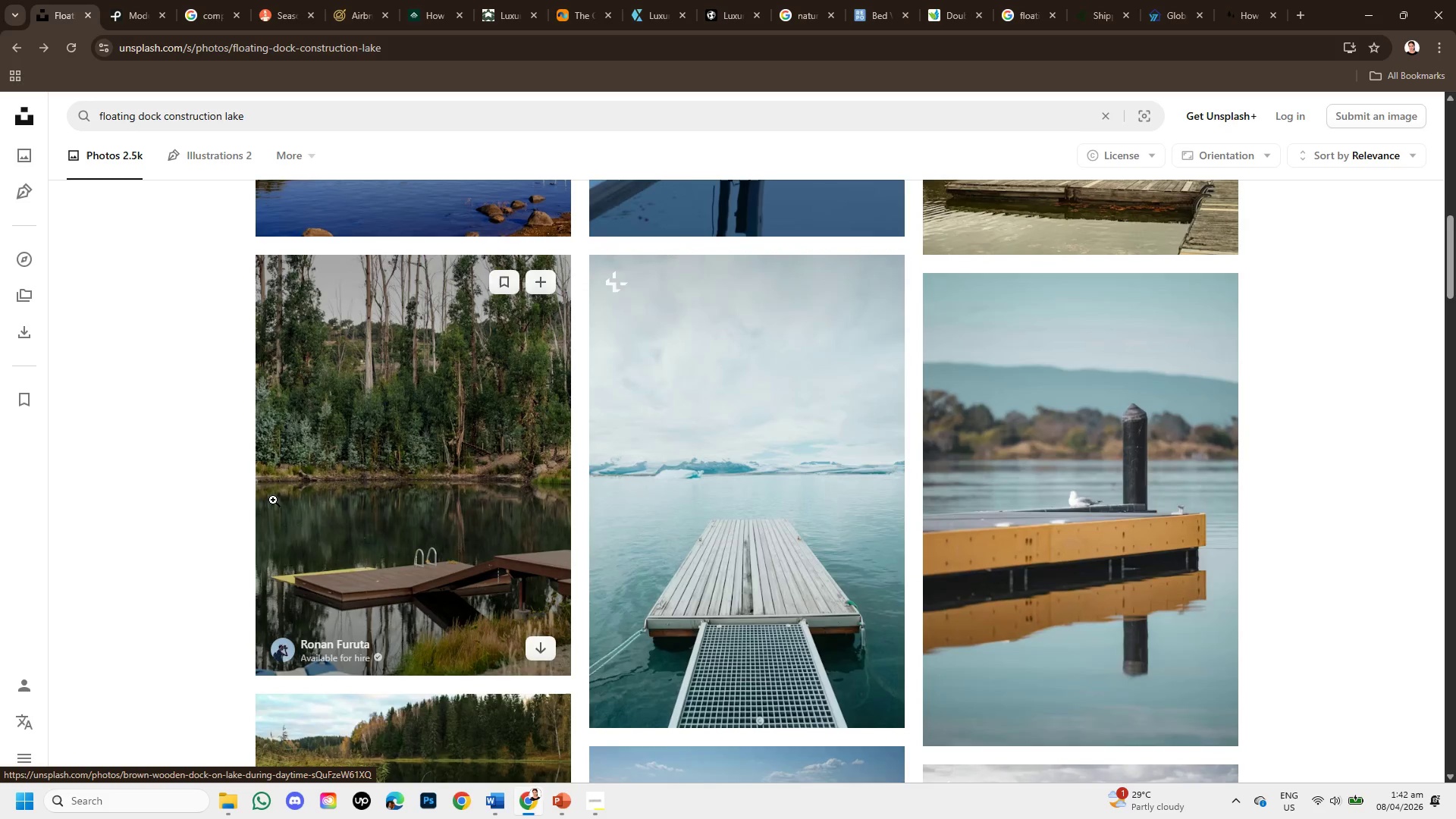 
scroll: coordinate [918, 513], scroll_direction: up, amount: 2.0
 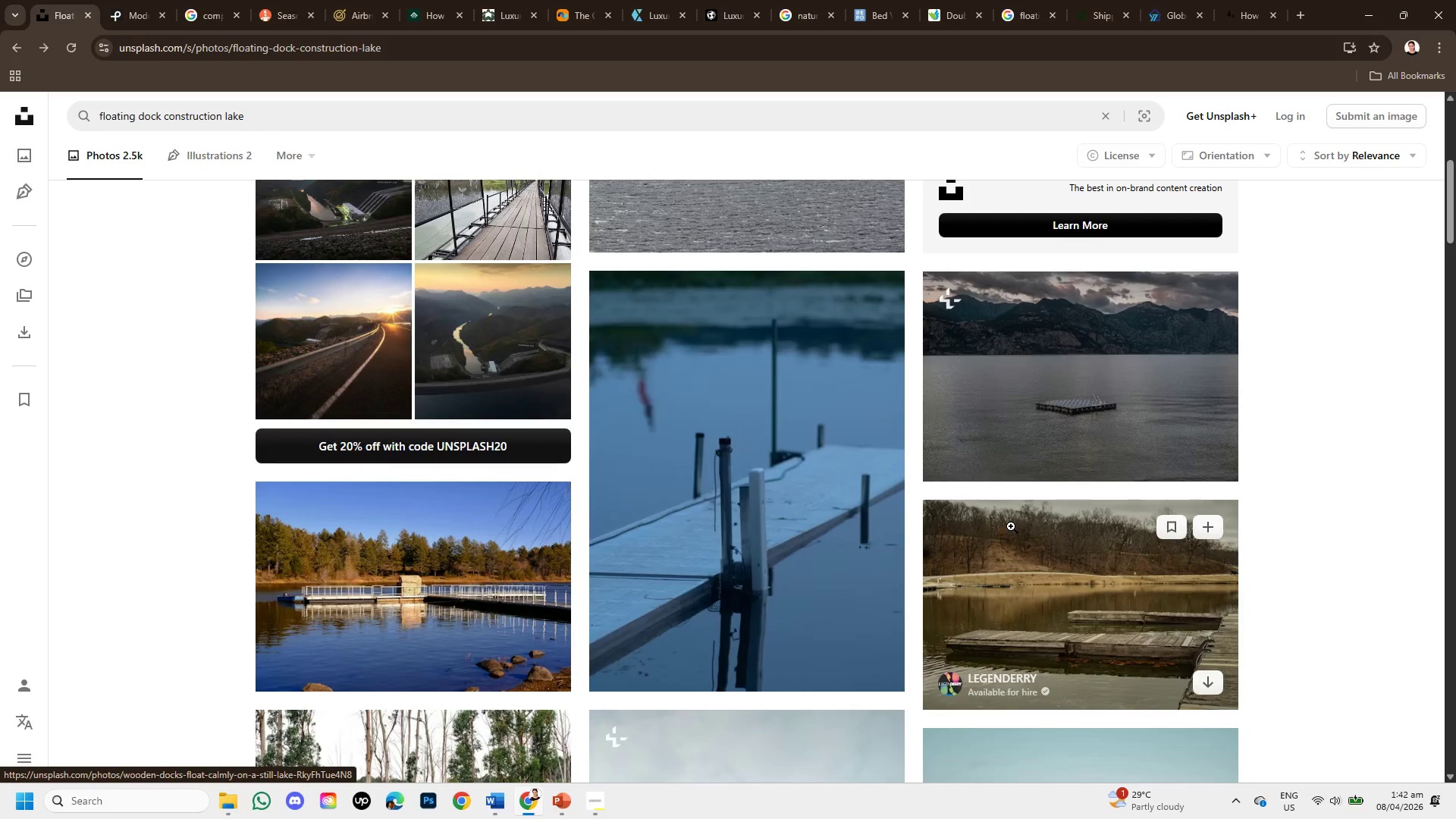 
left_click([1012, 528])
 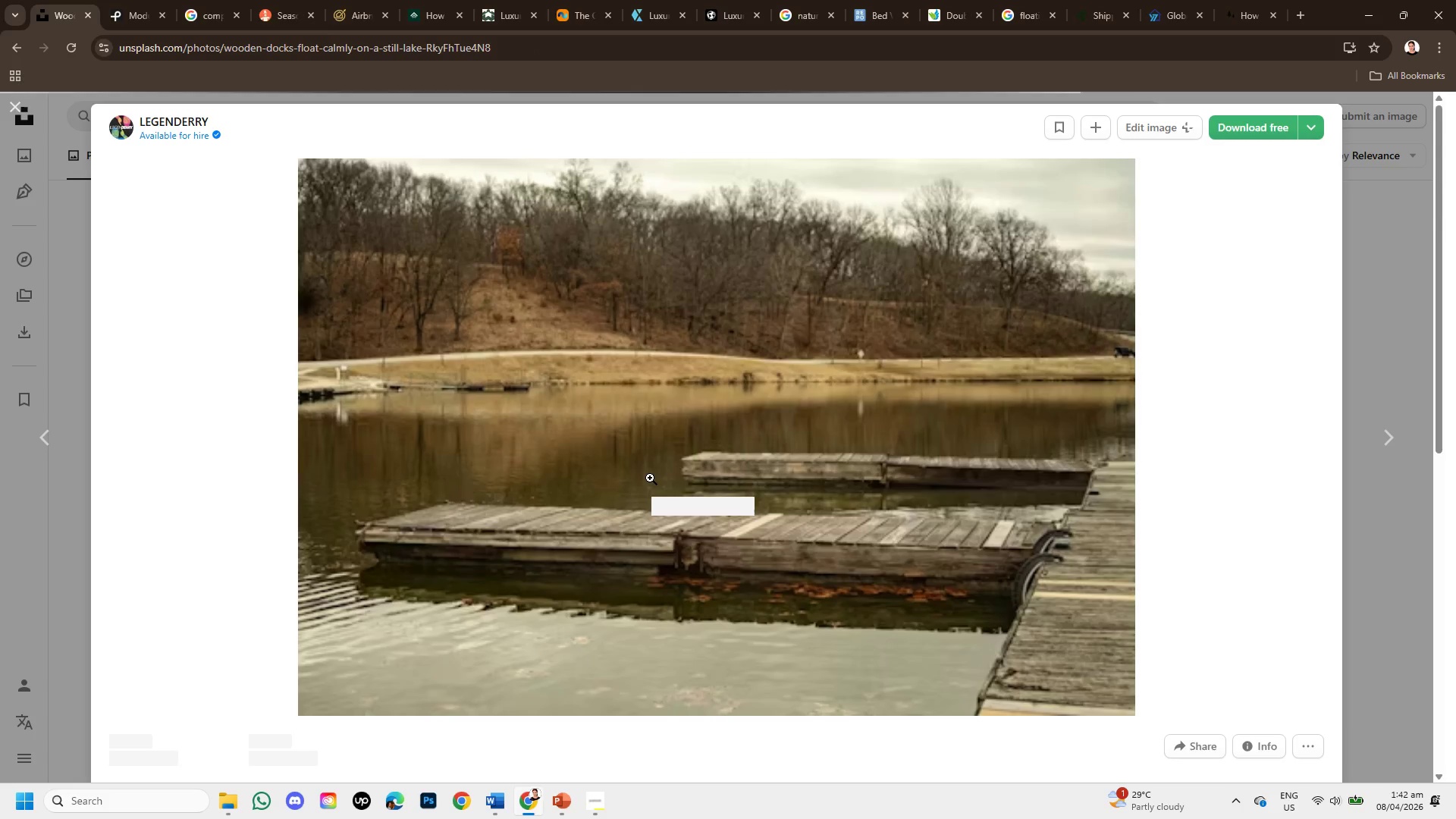 
right_click([651, 475])
 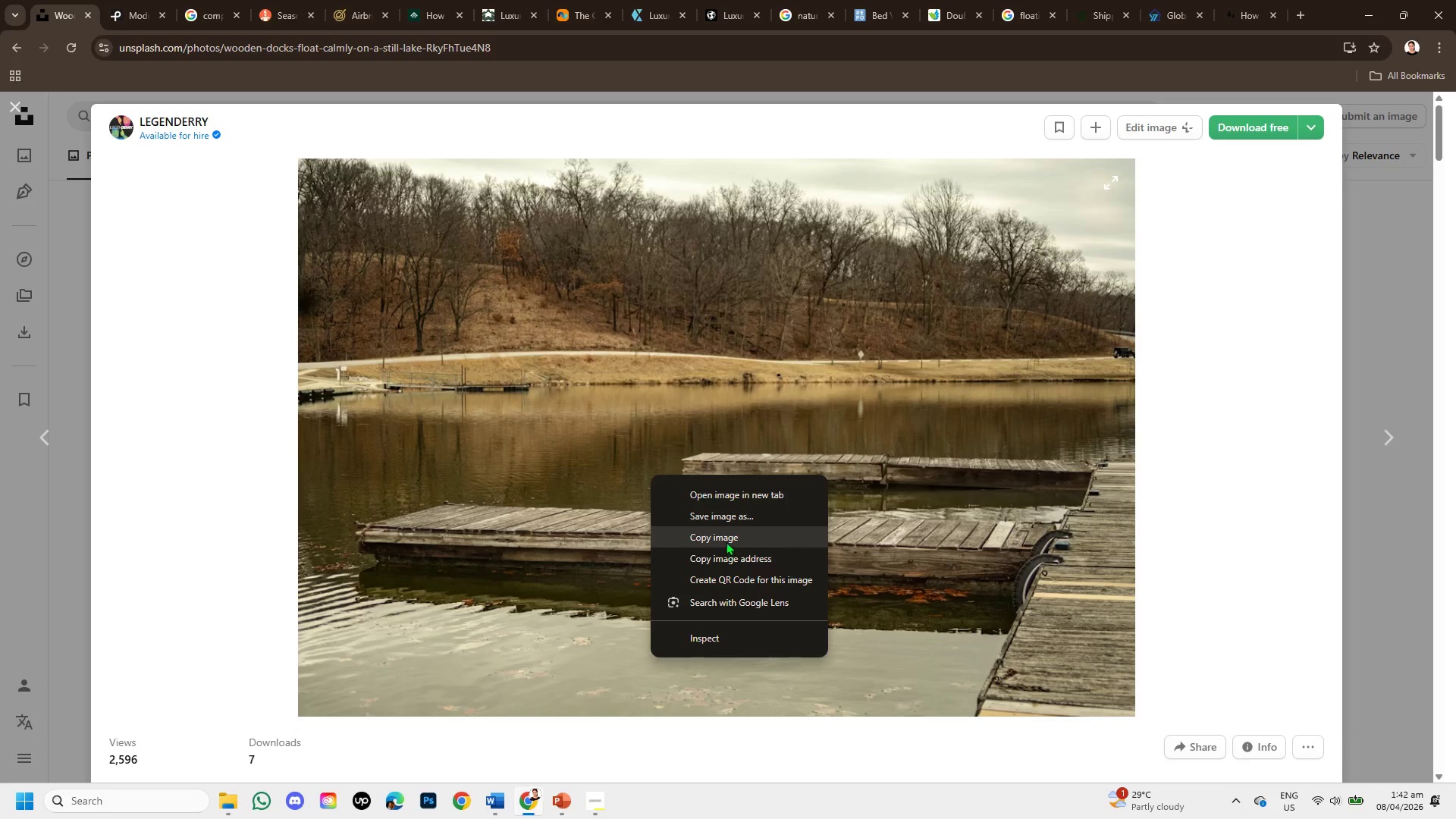 
left_click([724, 539])
 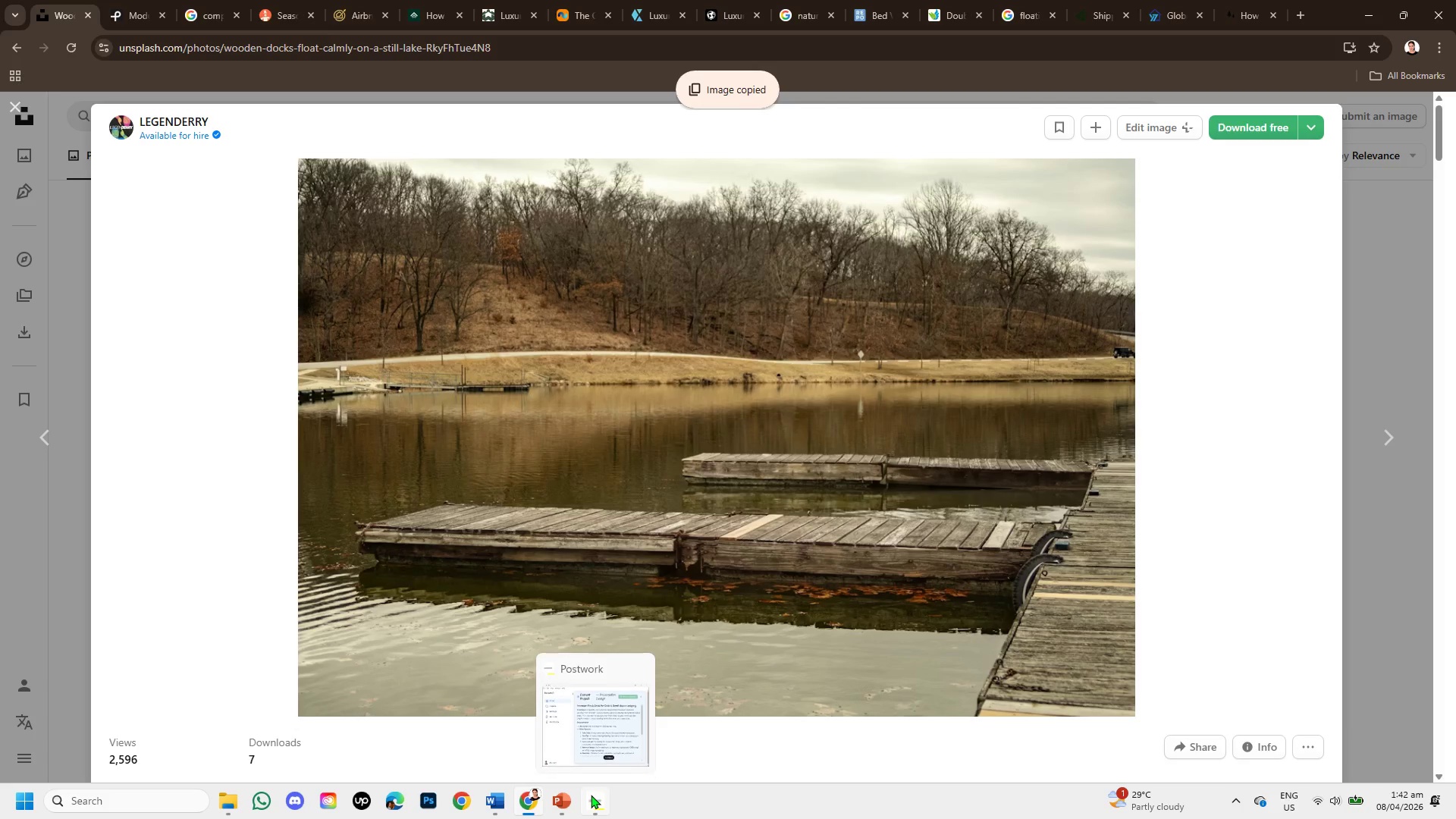 
left_click([591, 795])